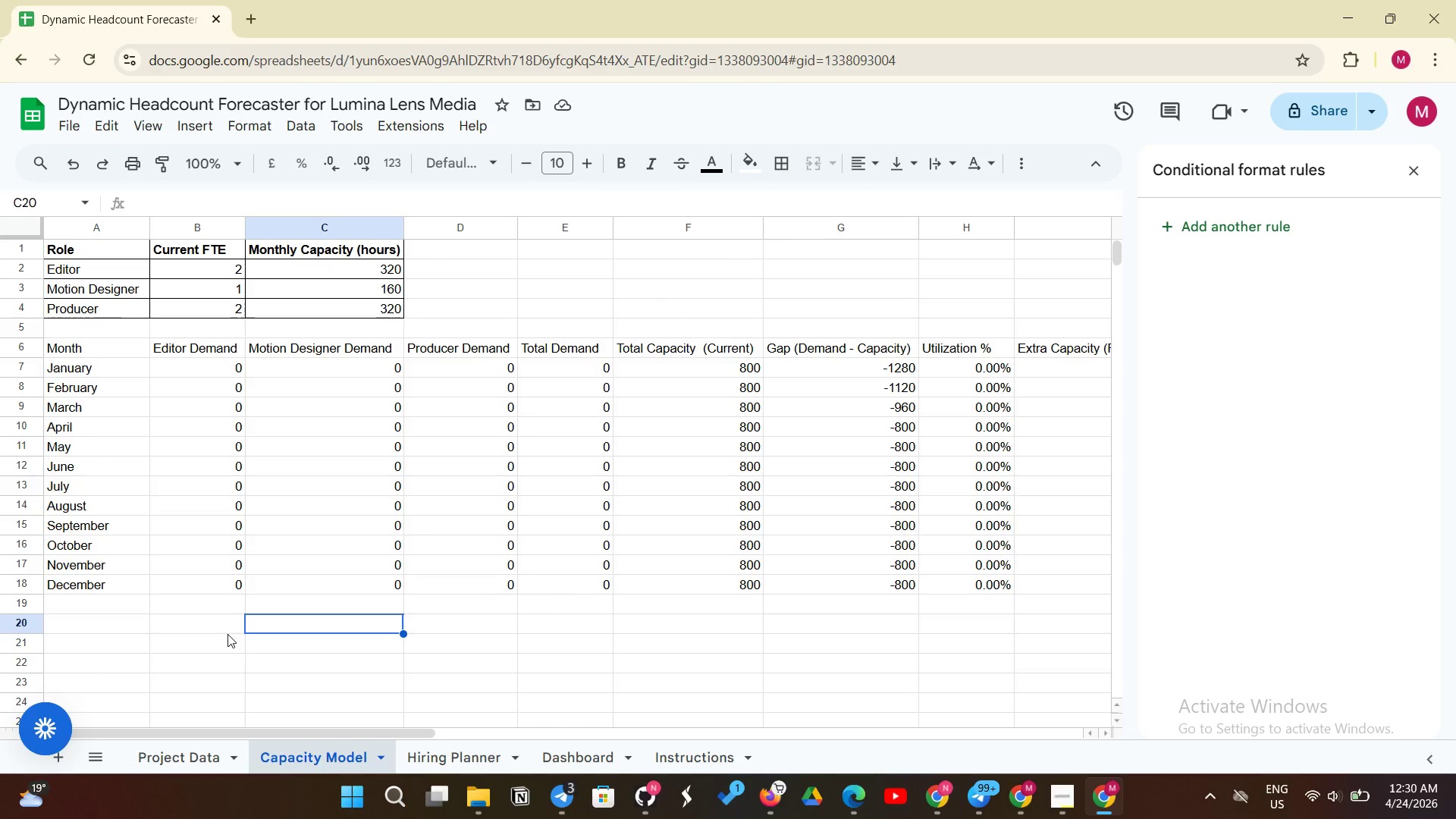 
left_click([171, 760])
 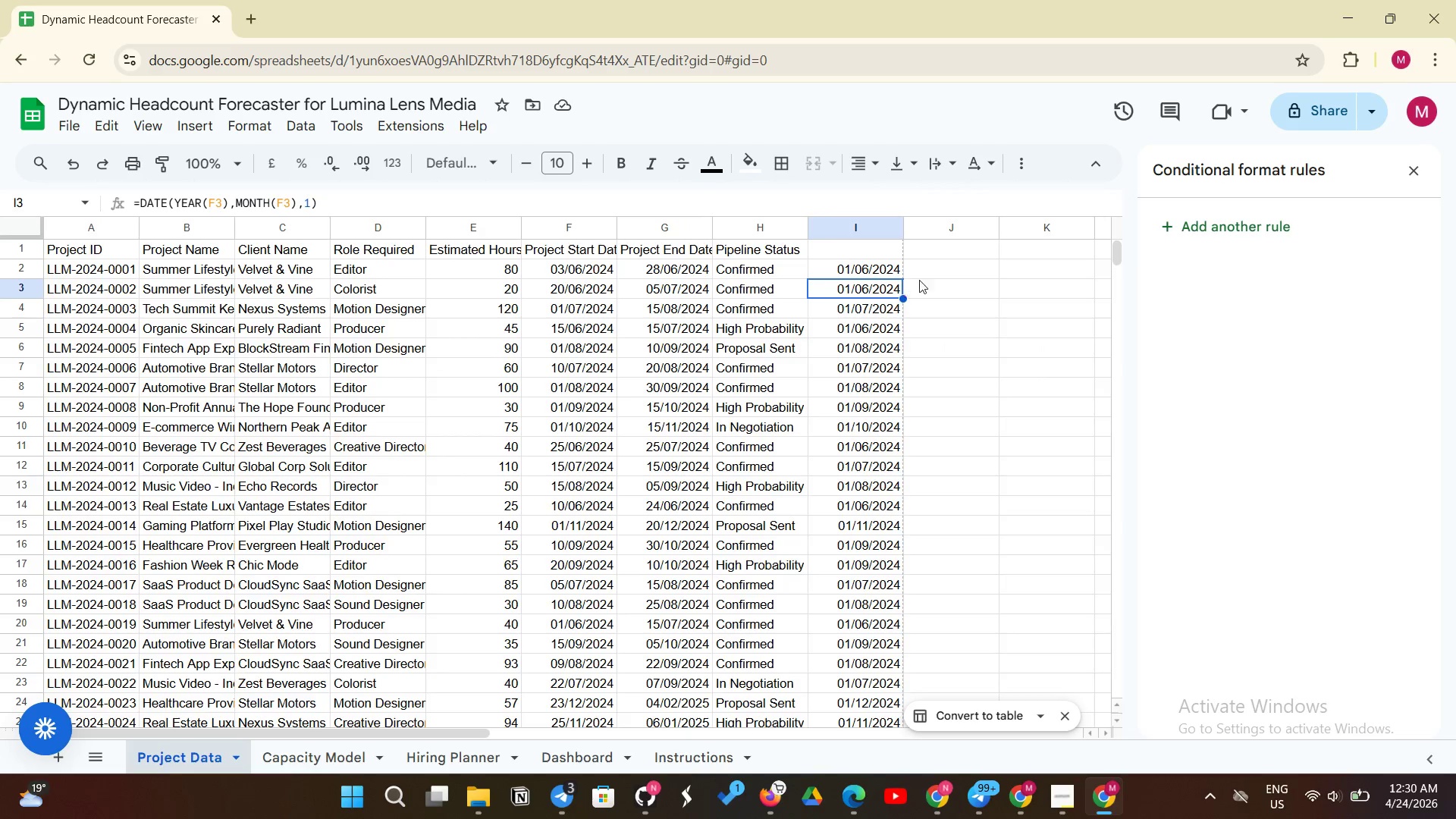 
left_click([943, 270])
 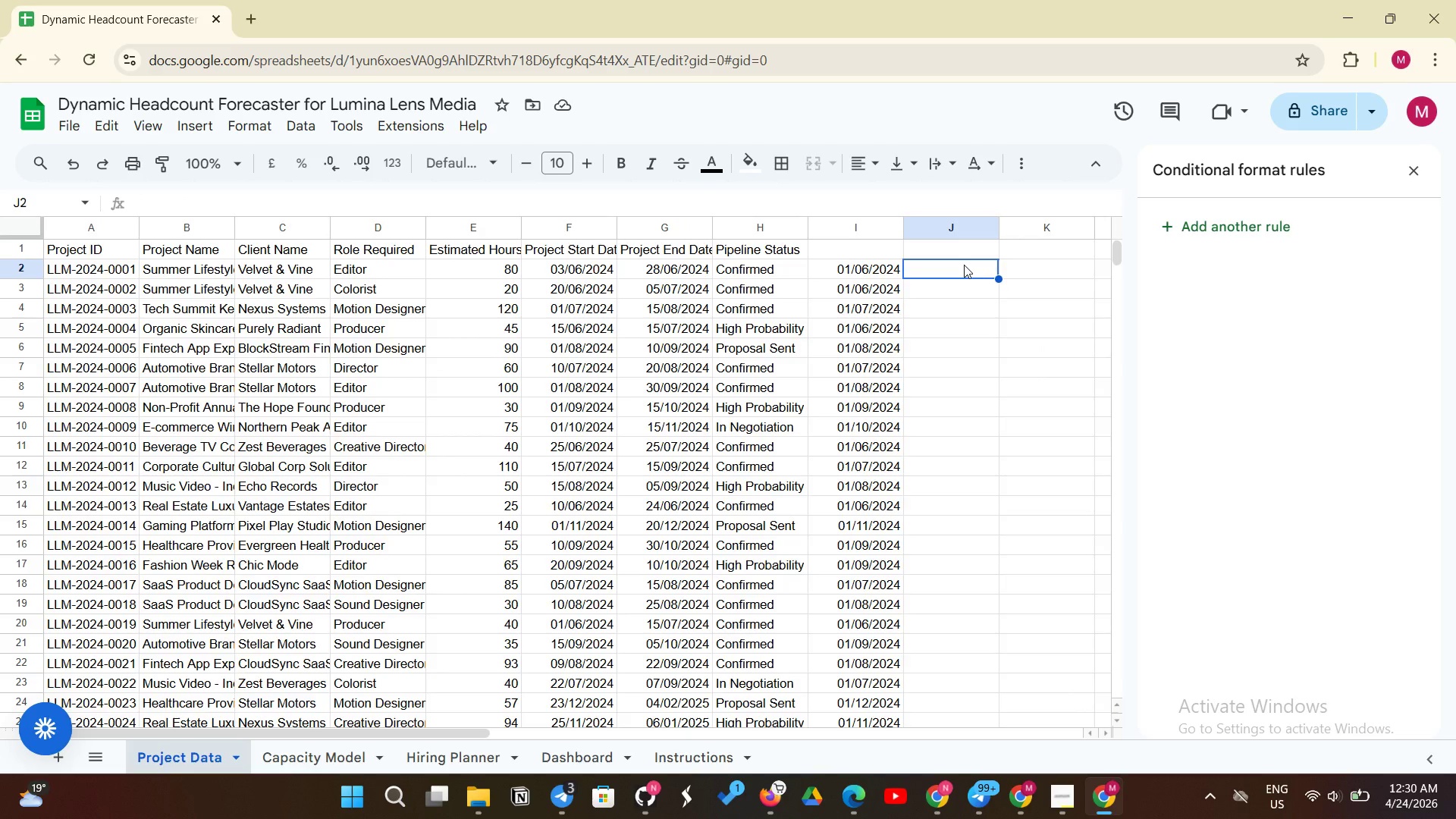 
type(=TEXT)
 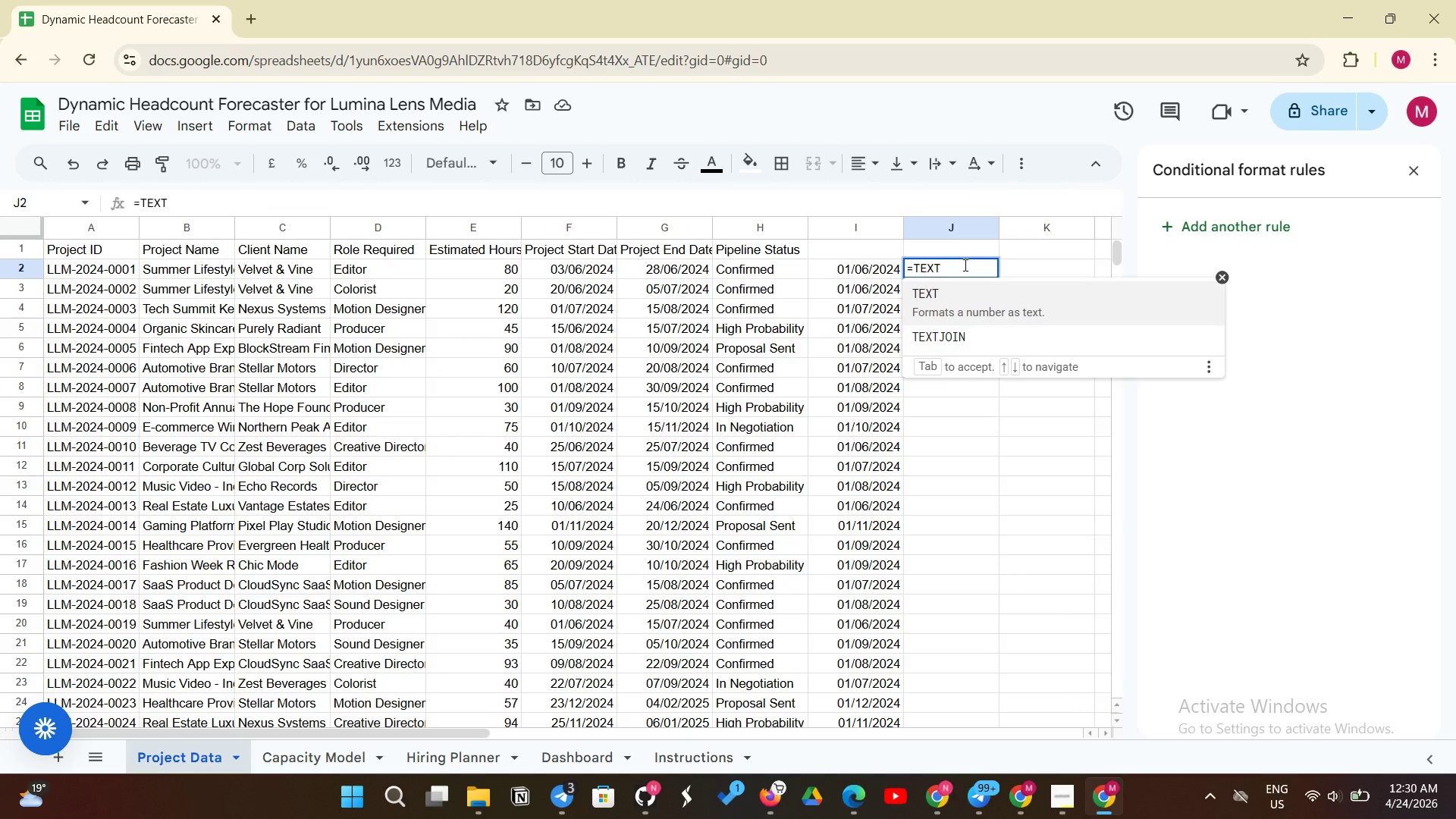 
type((F2, "MMM)
 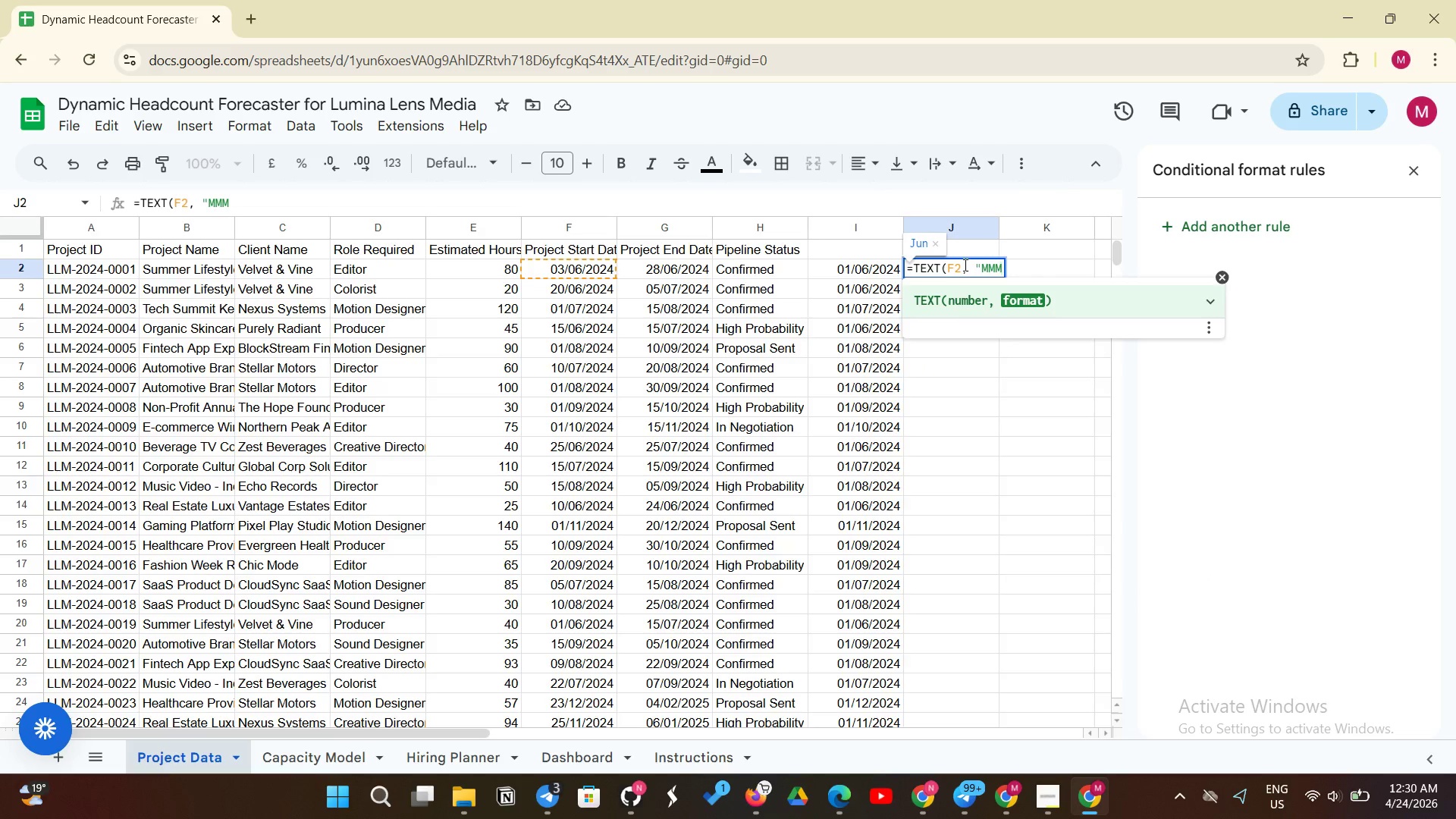 
left_click([964, 265])
 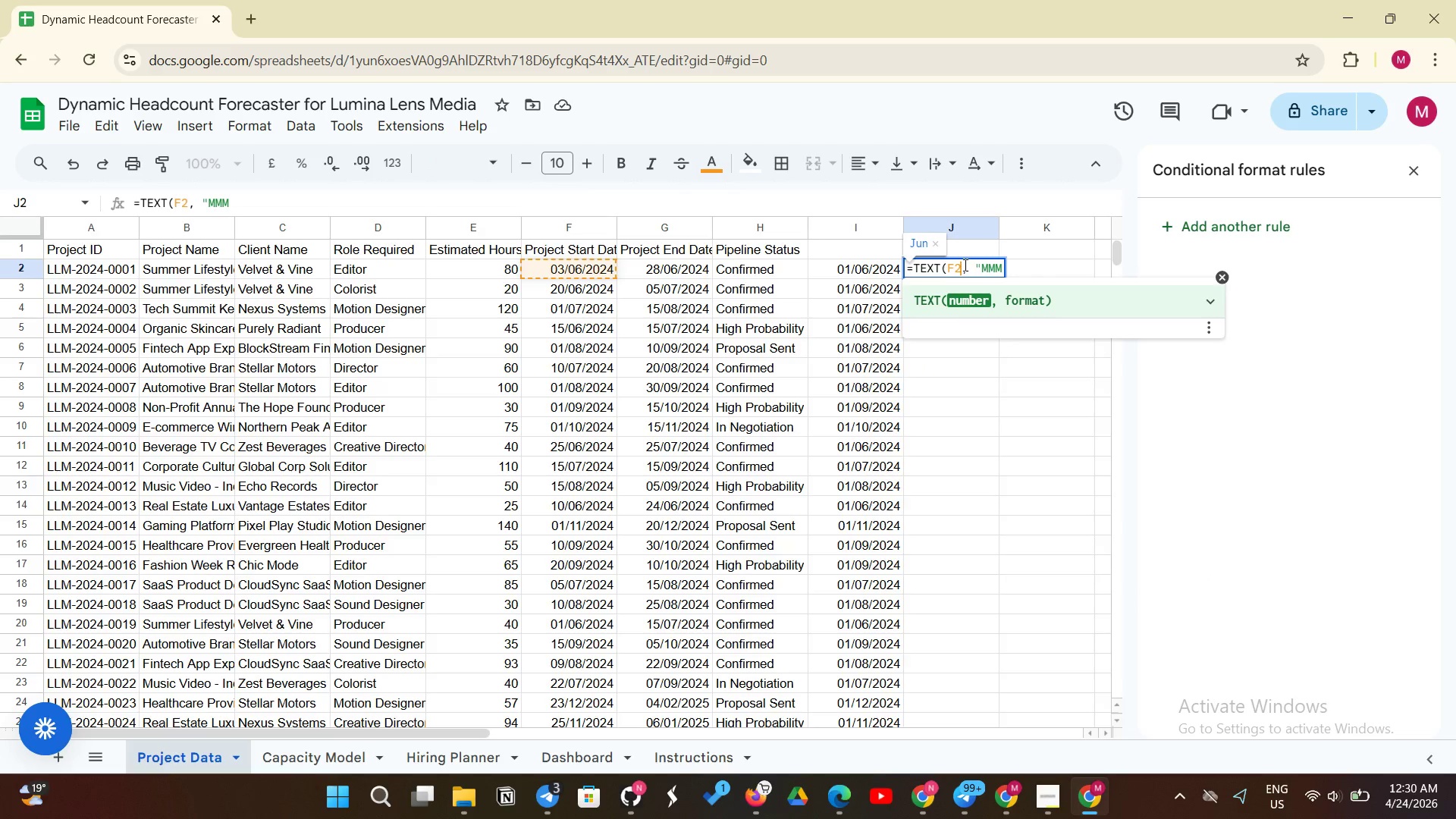 
key(Shift+N)
 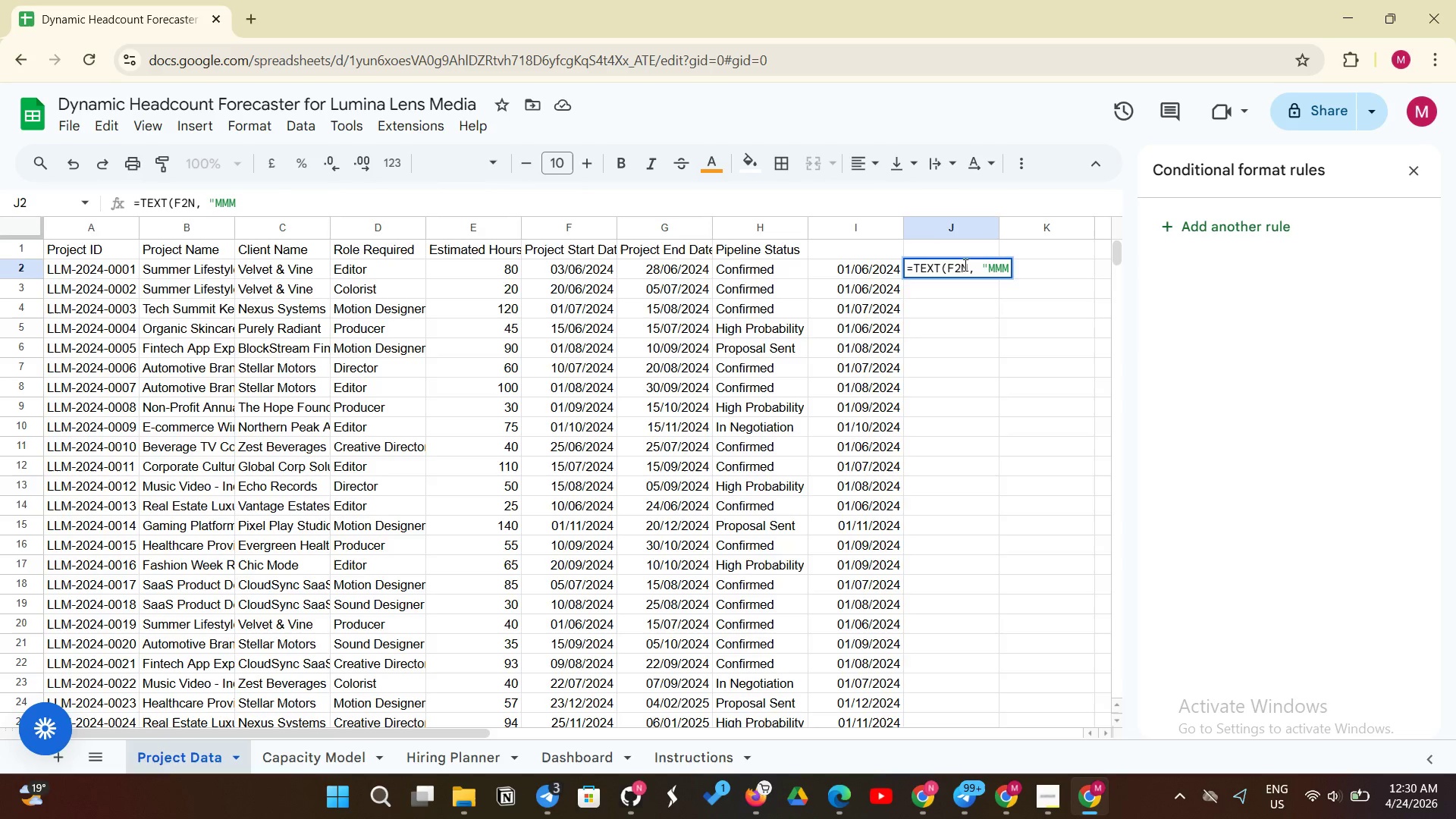 
key(Backspace)
 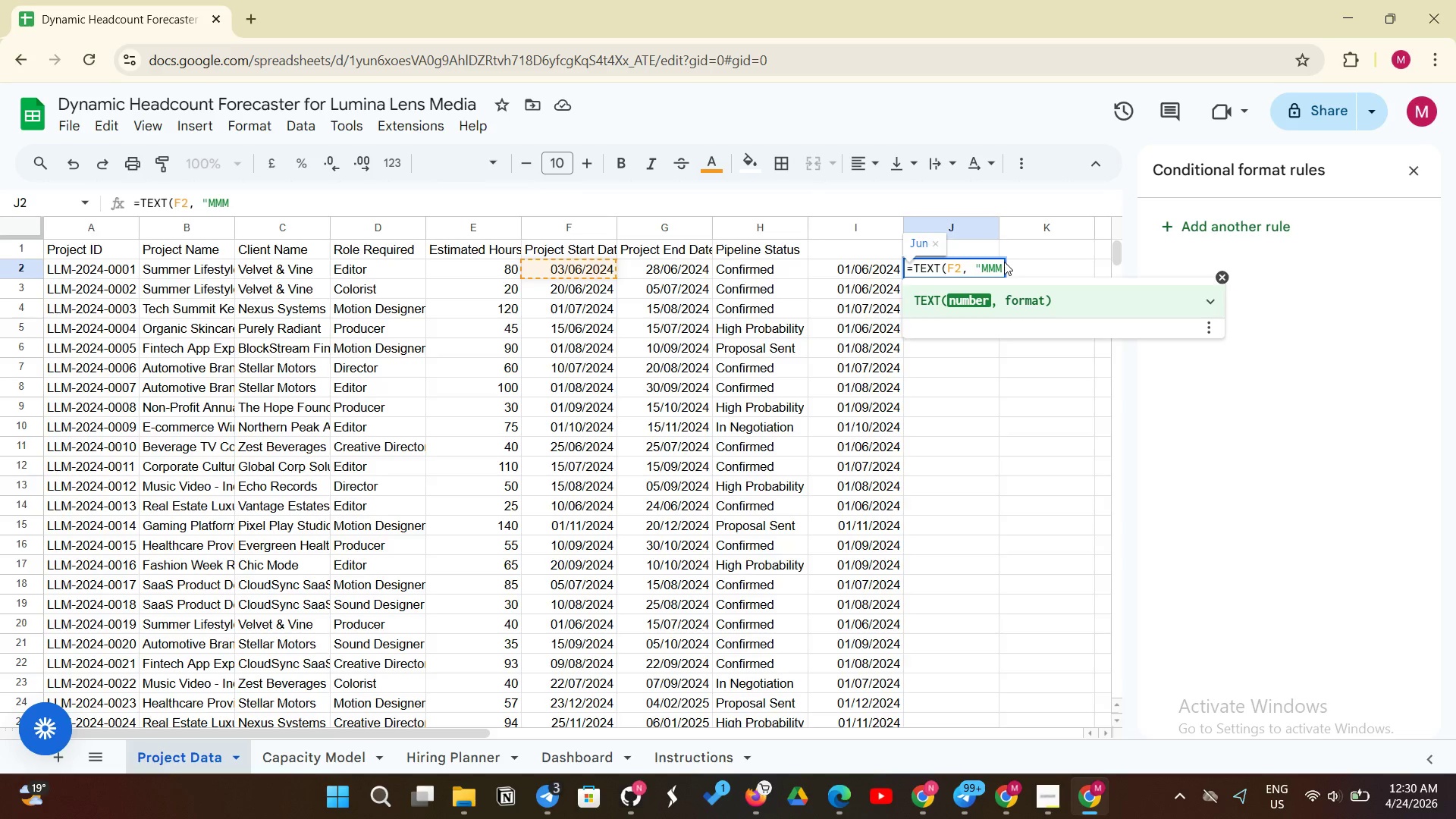 
left_click([1002, 264])
 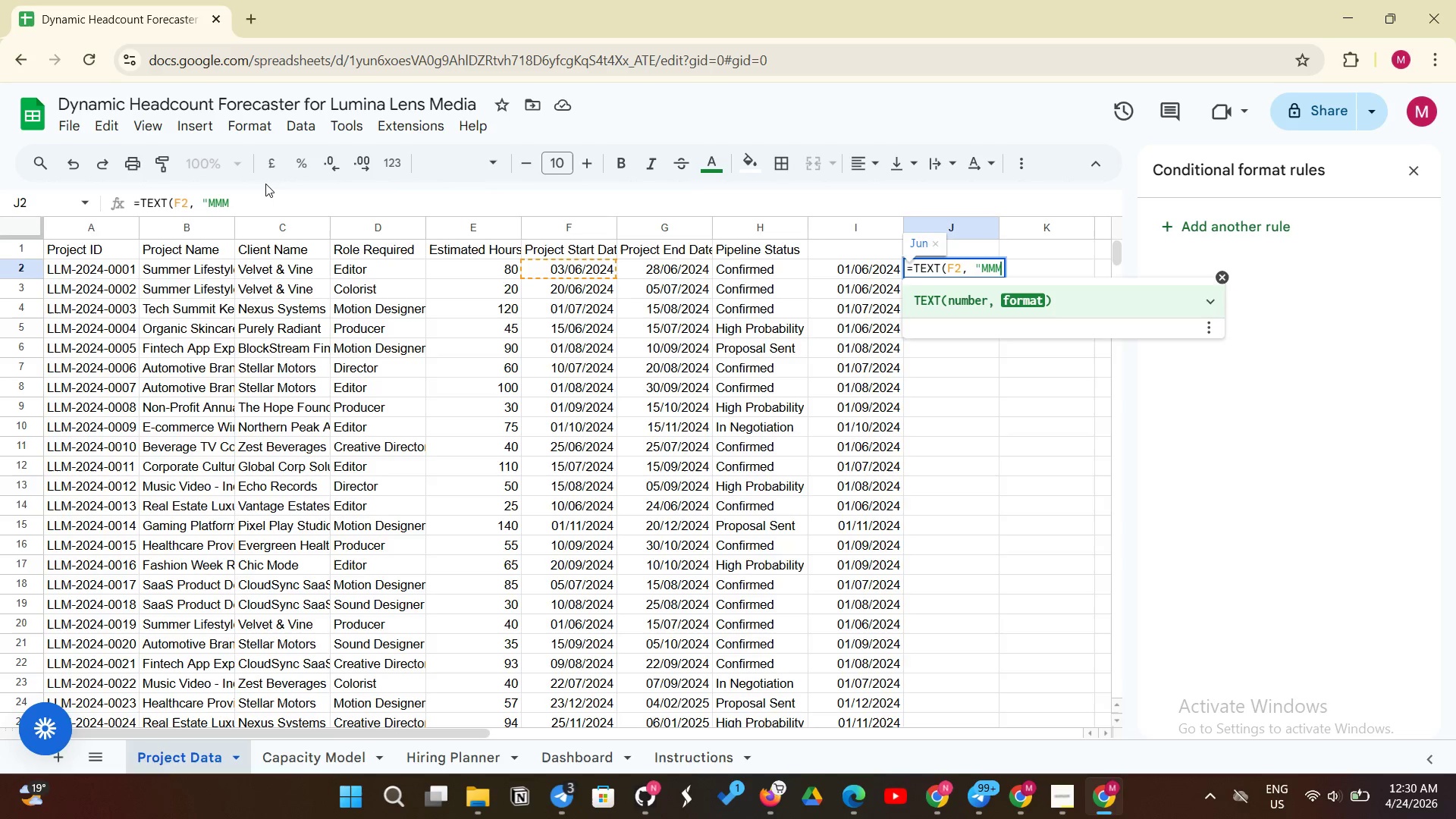 
left_click([236, 209])
 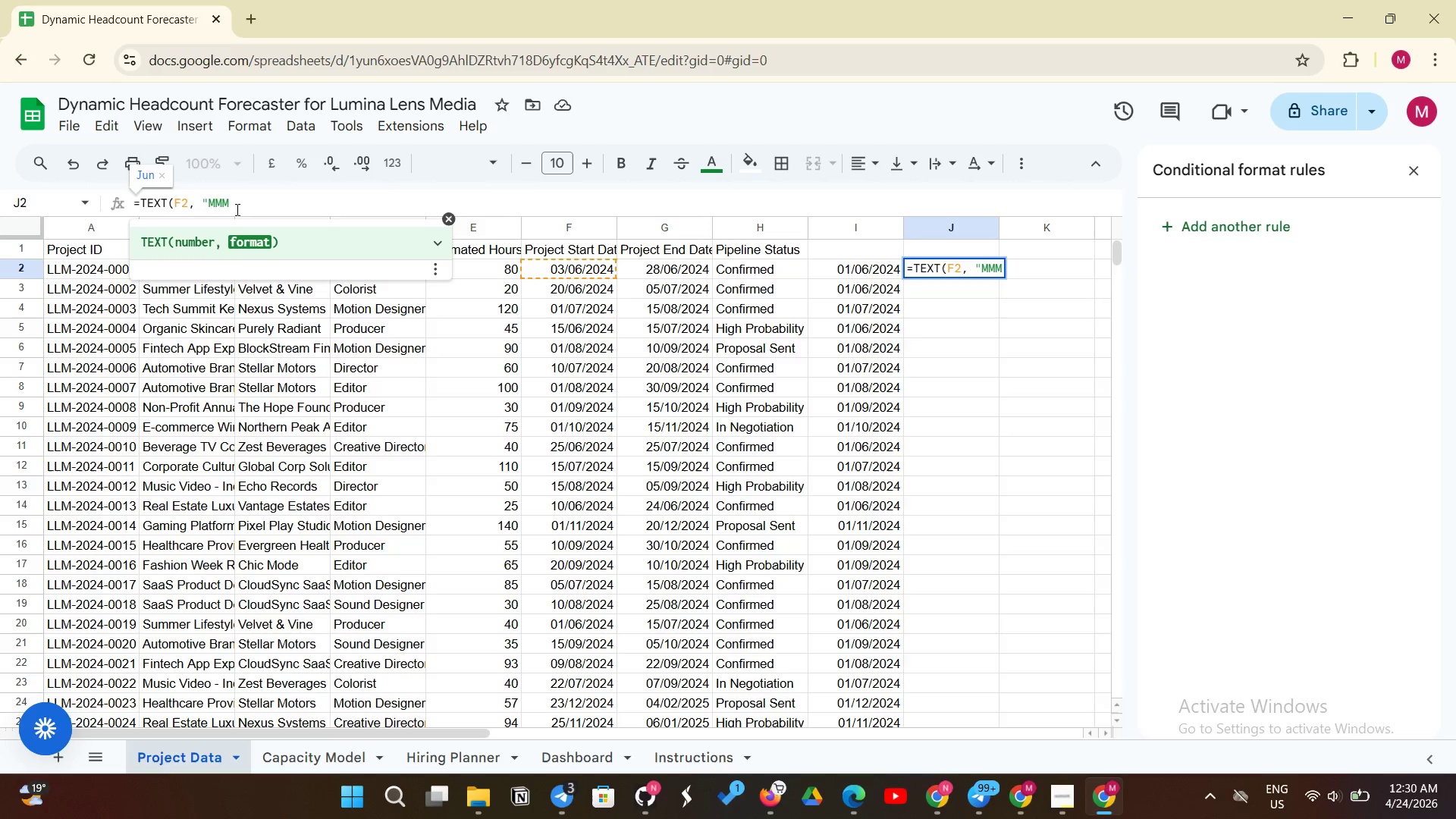 
key(Shift+M)
 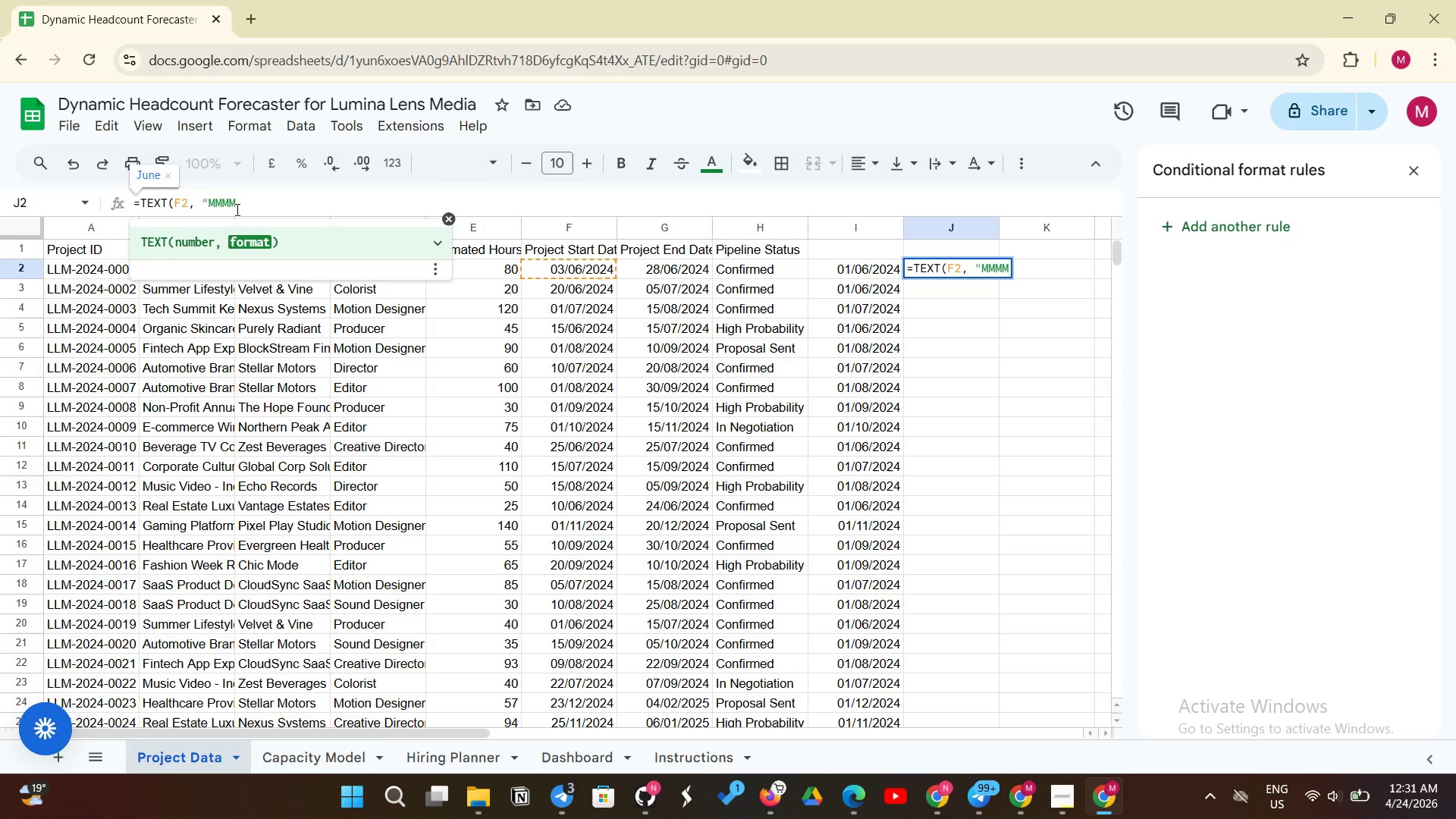 
key(Shift+Quote)
 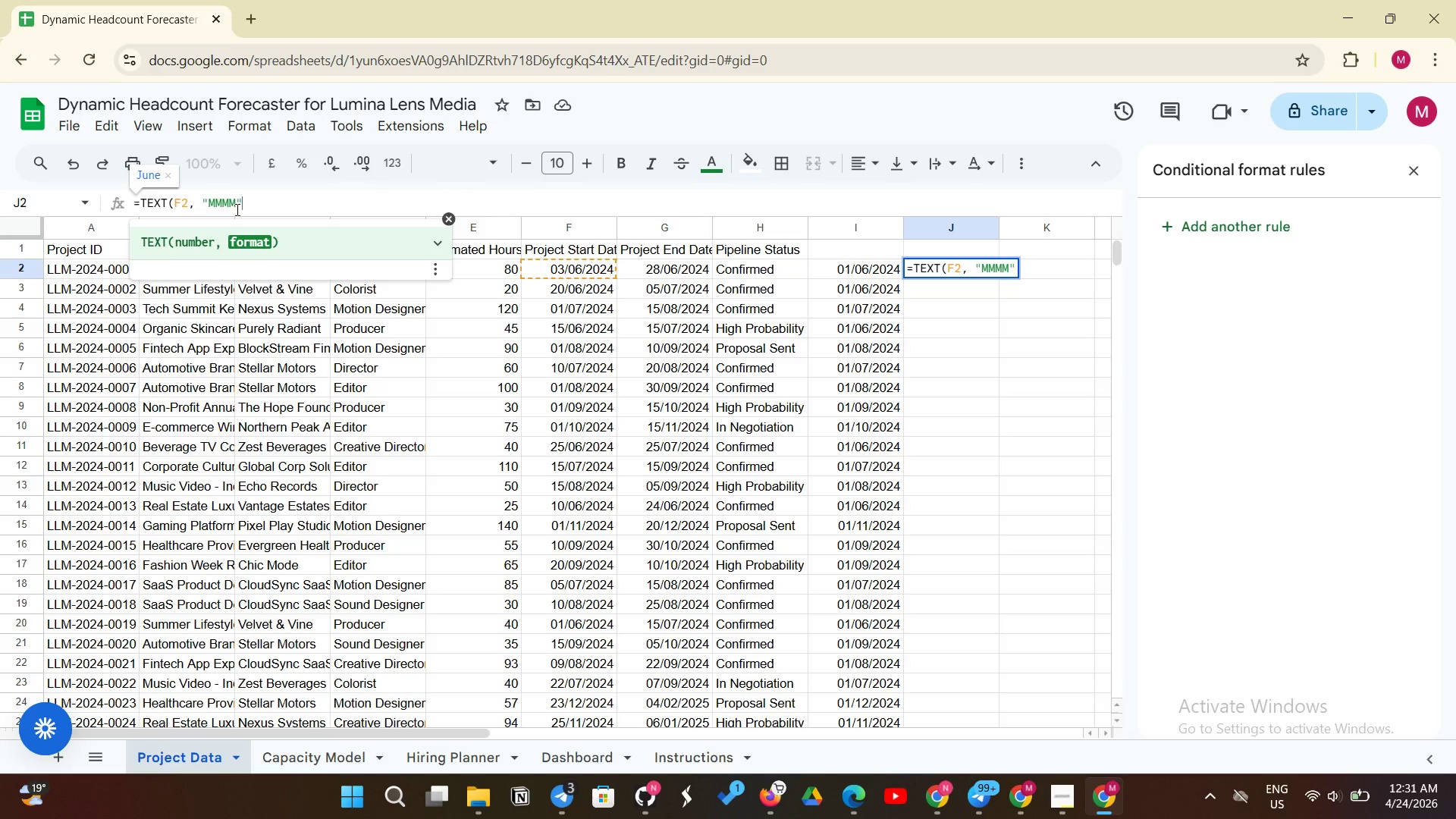 
key(Shift+0)
 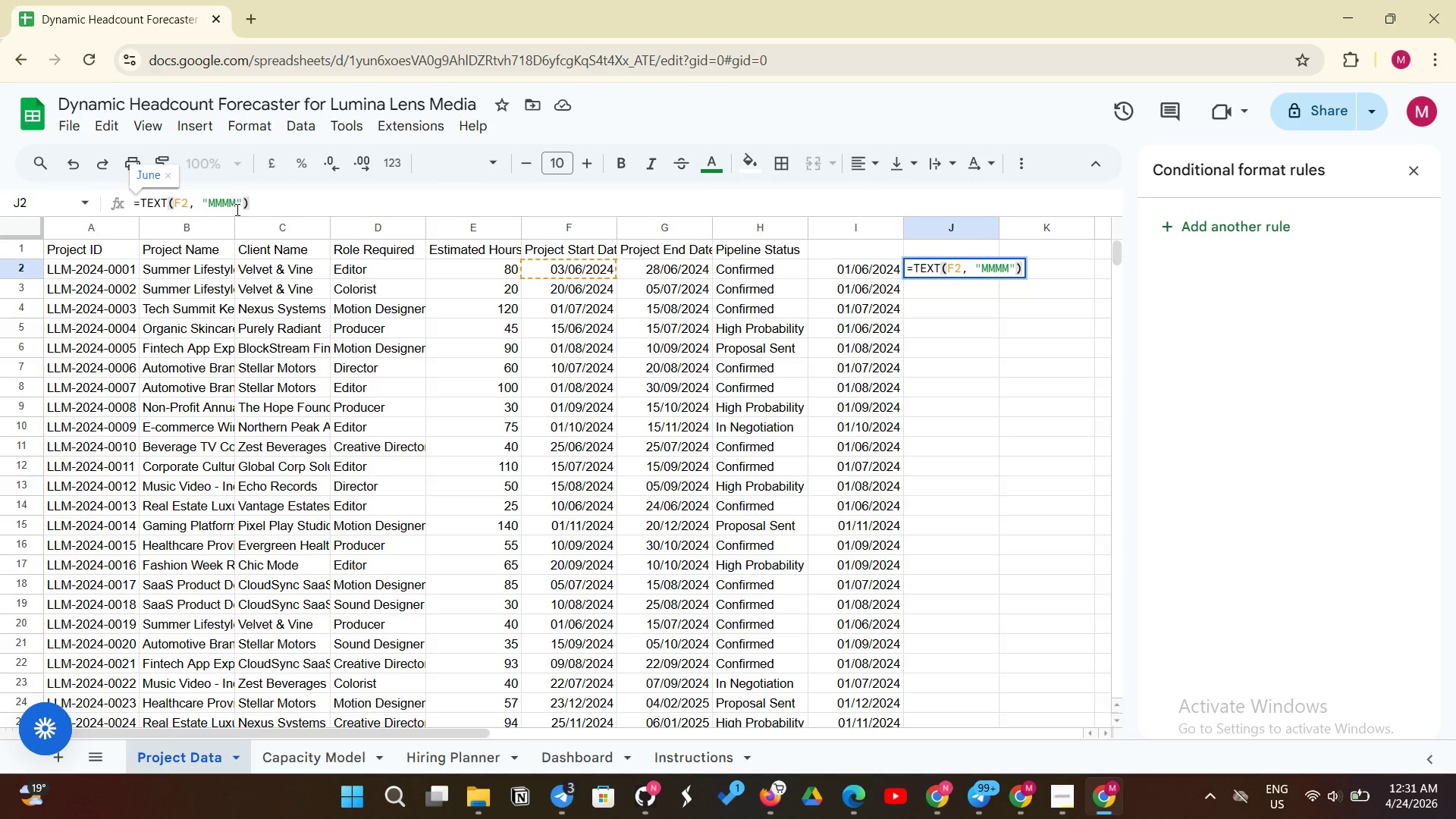 
key(Enter)
 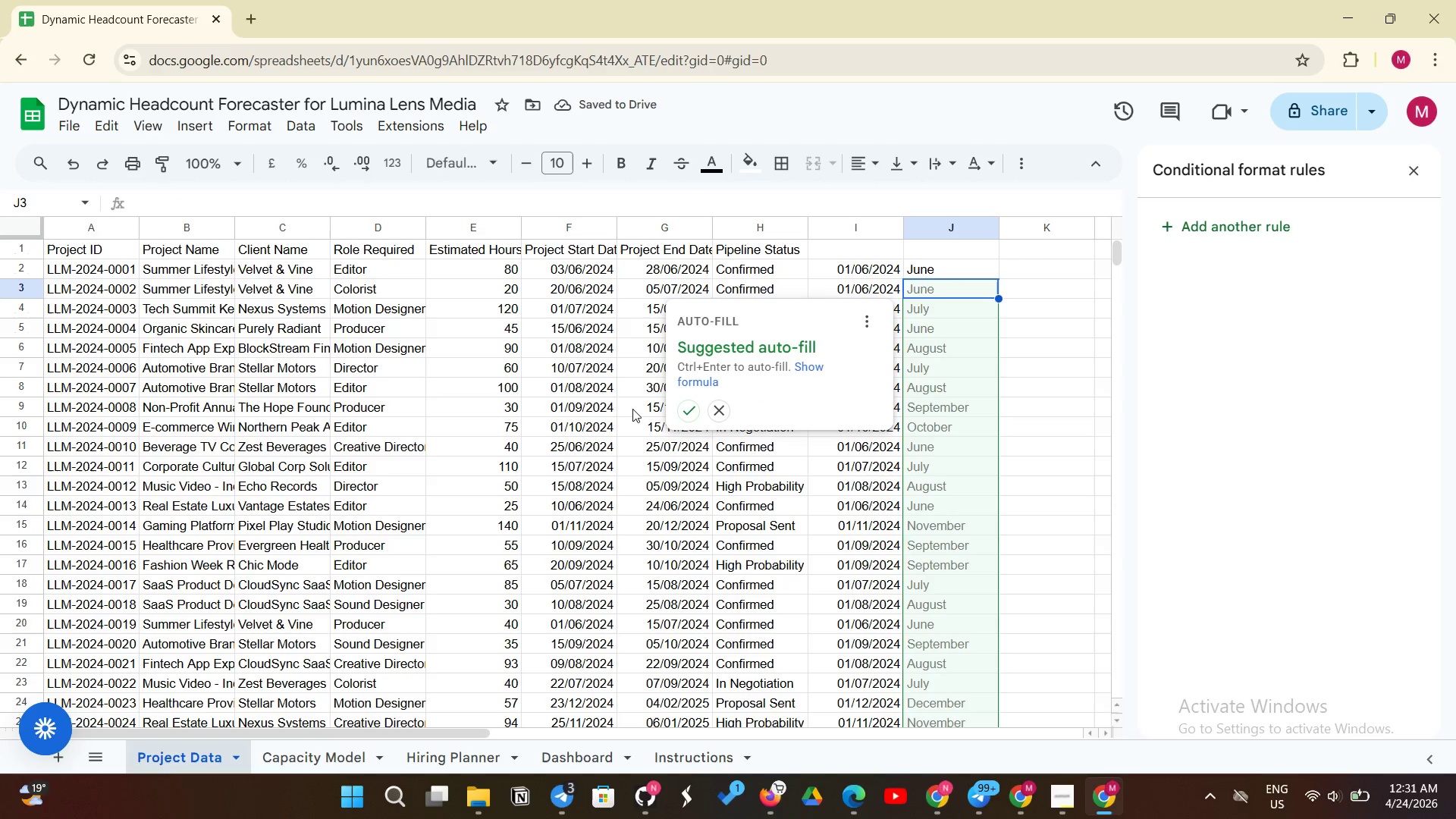 
left_click([686, 411])
 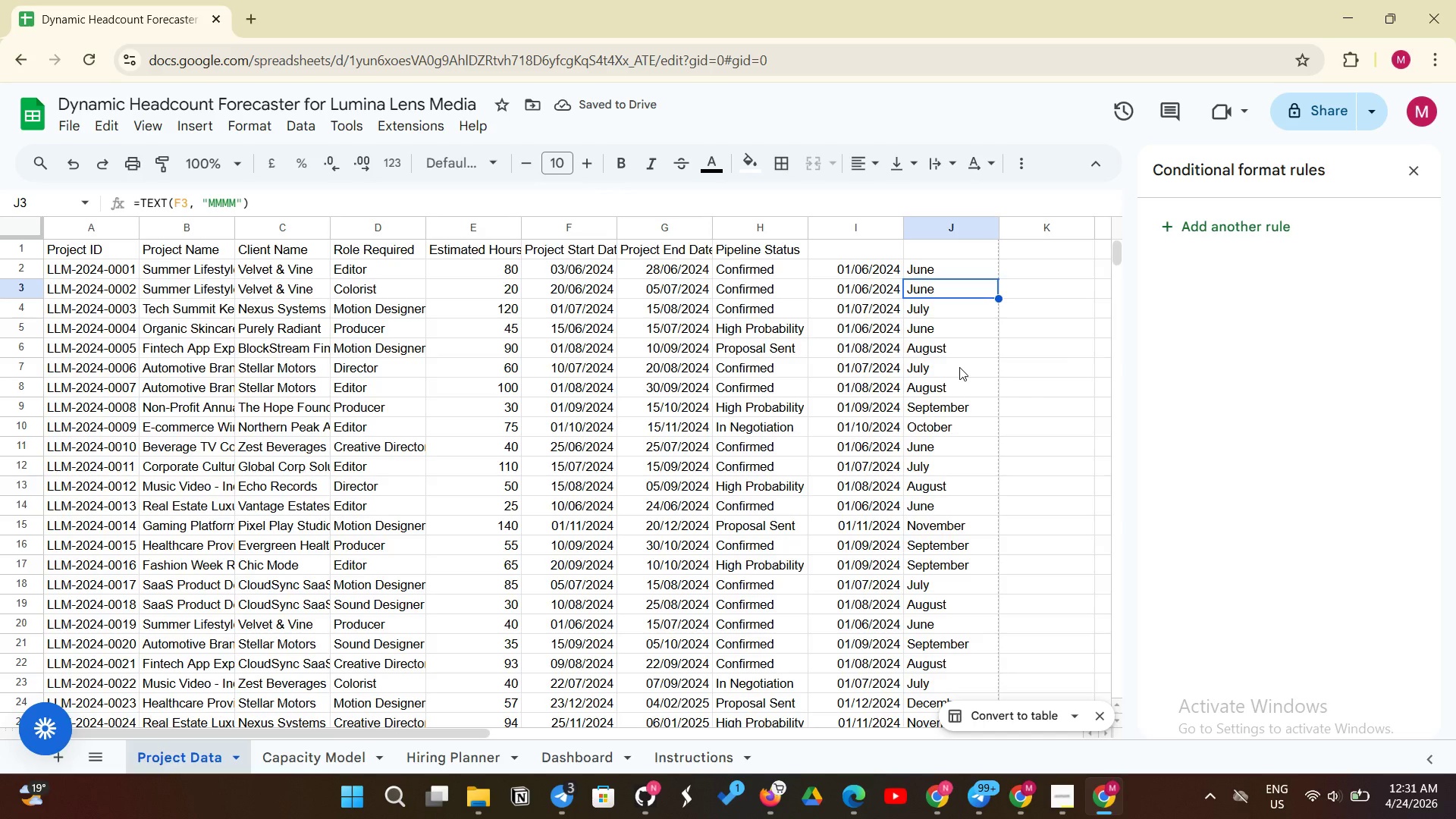 
wait(8.12)
 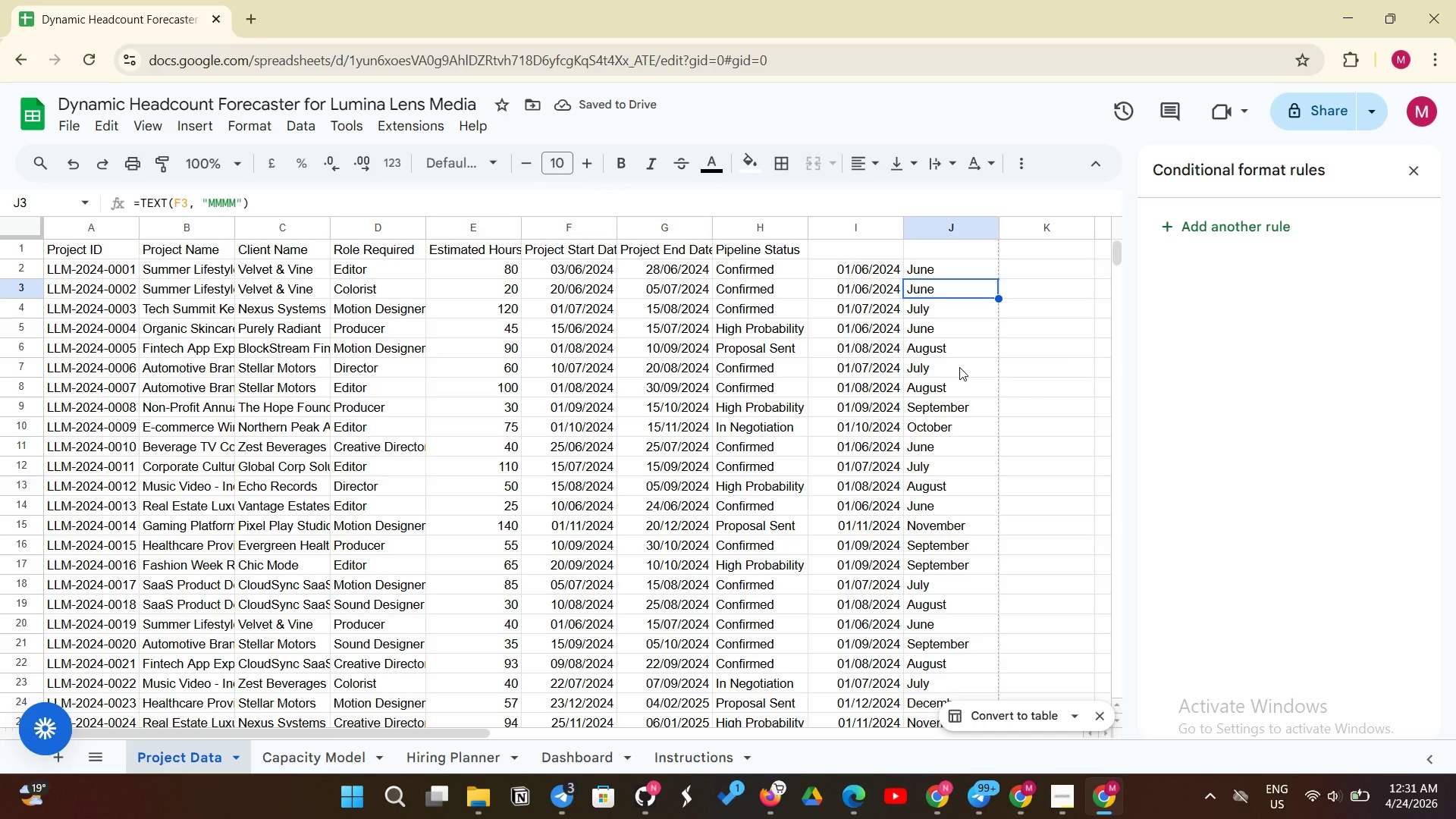 
left_click([335, 761])
 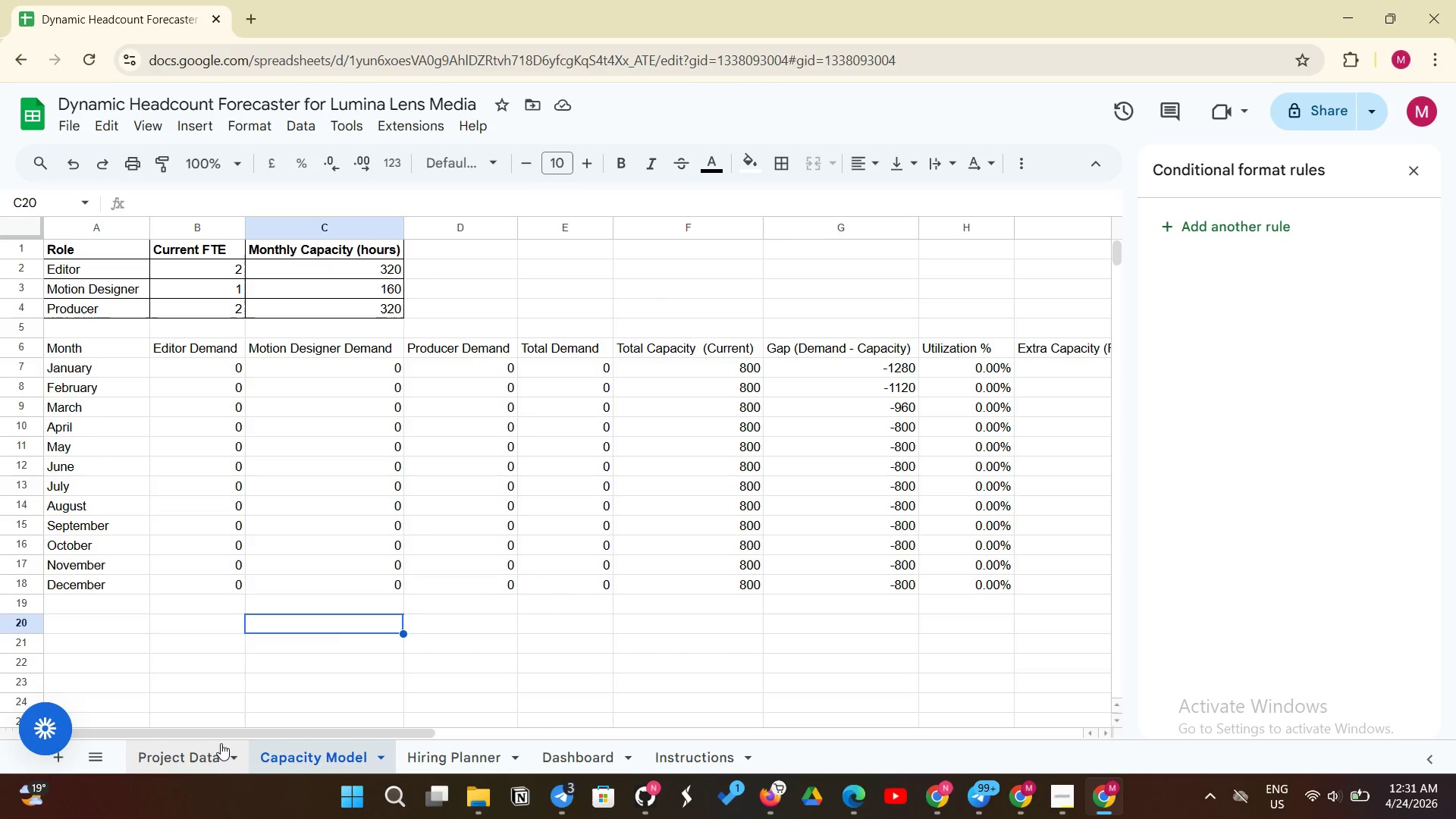 
wait(11.17)
 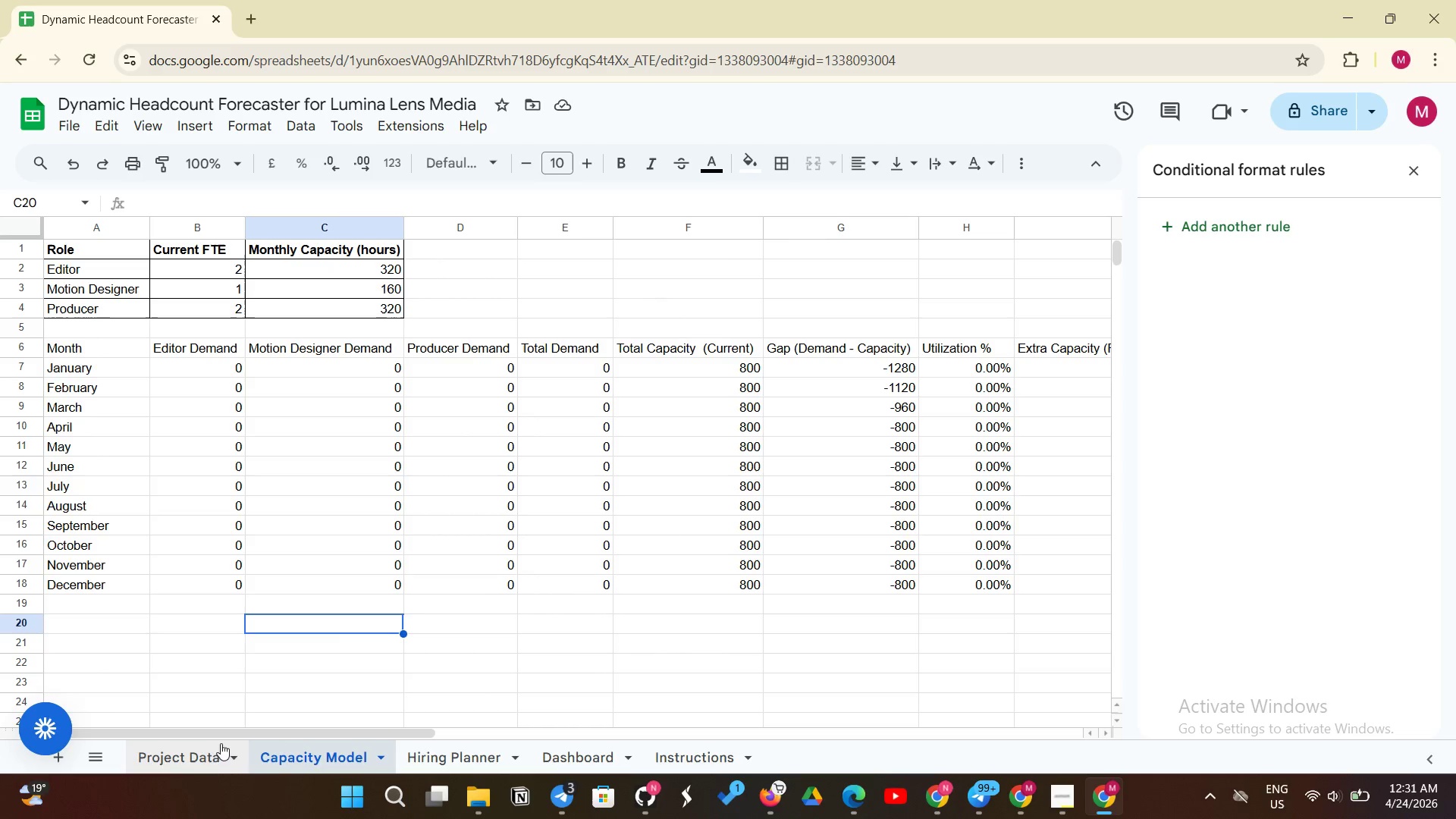 
left_click([315, 759])
 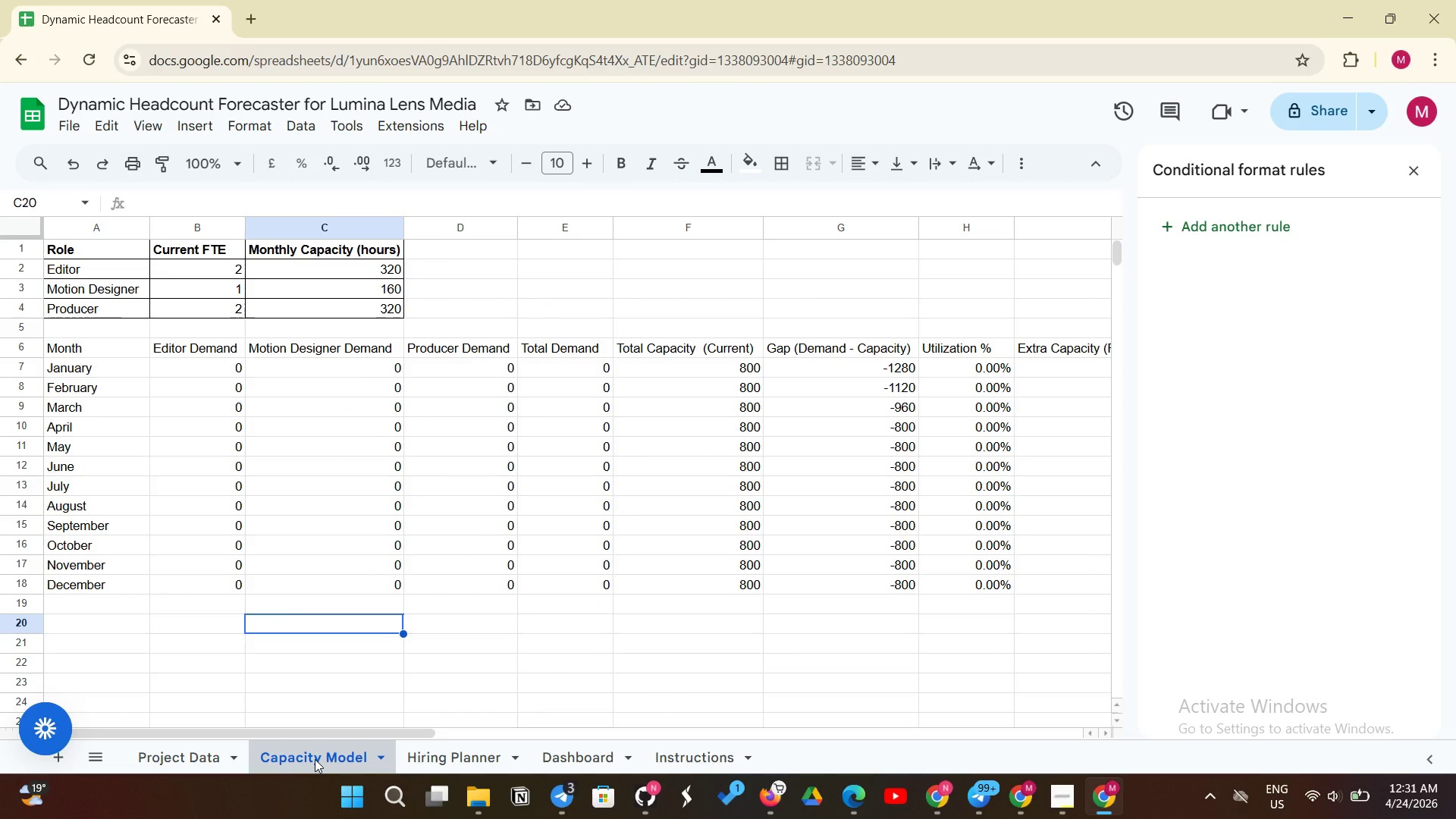 
wait(10.45)
 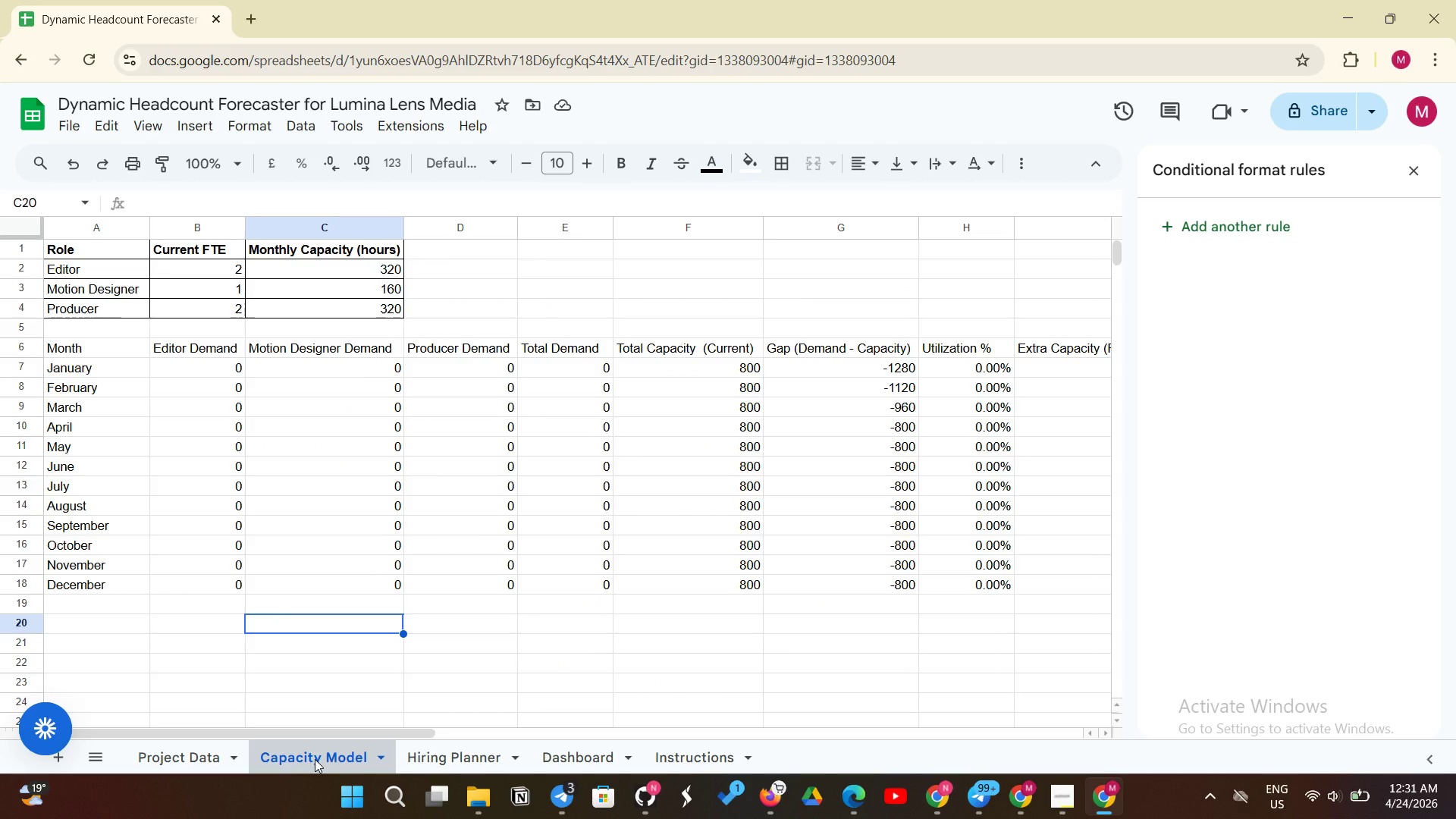 
left_click([190, 370])
 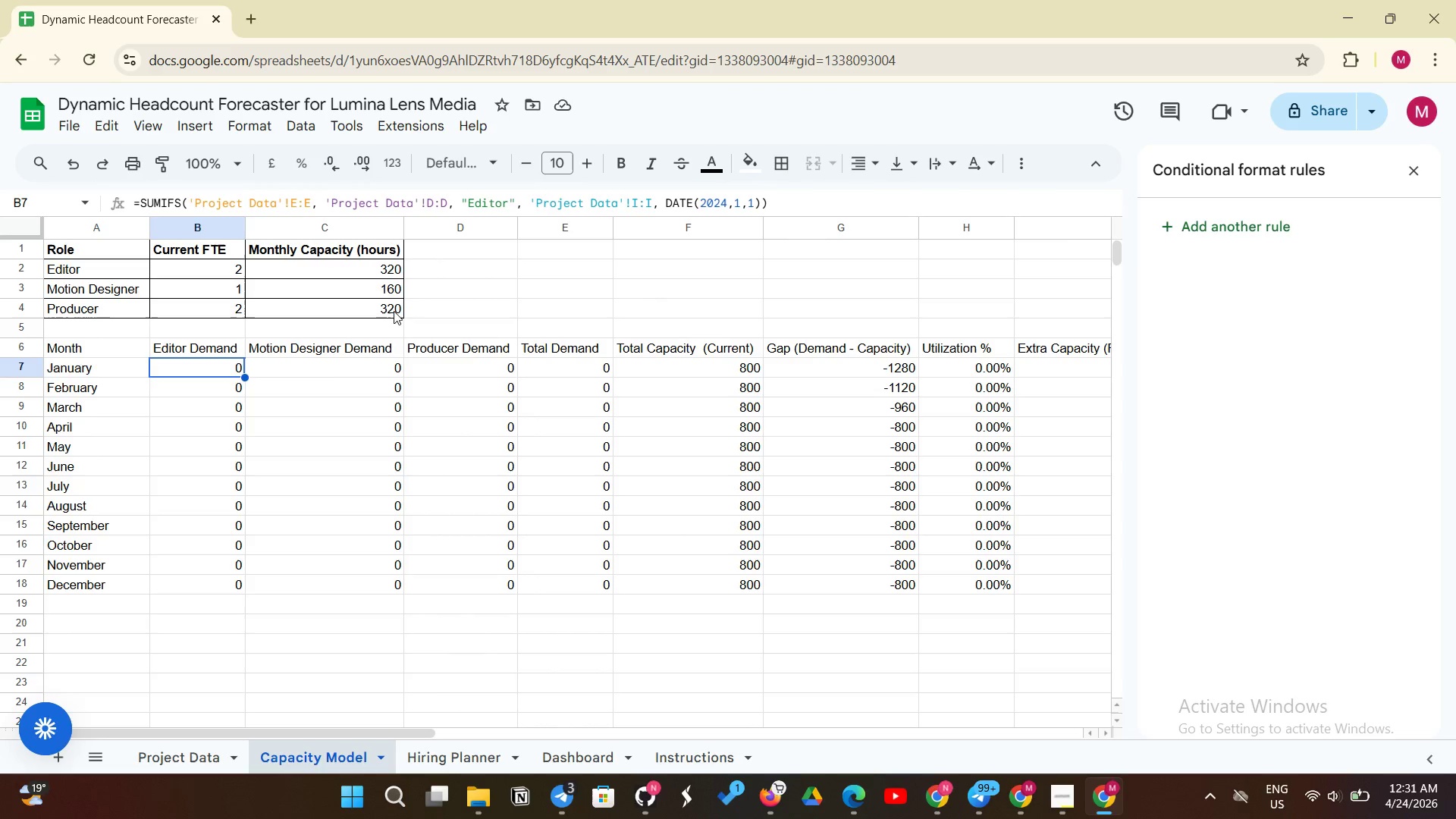 
wait(19.28)
 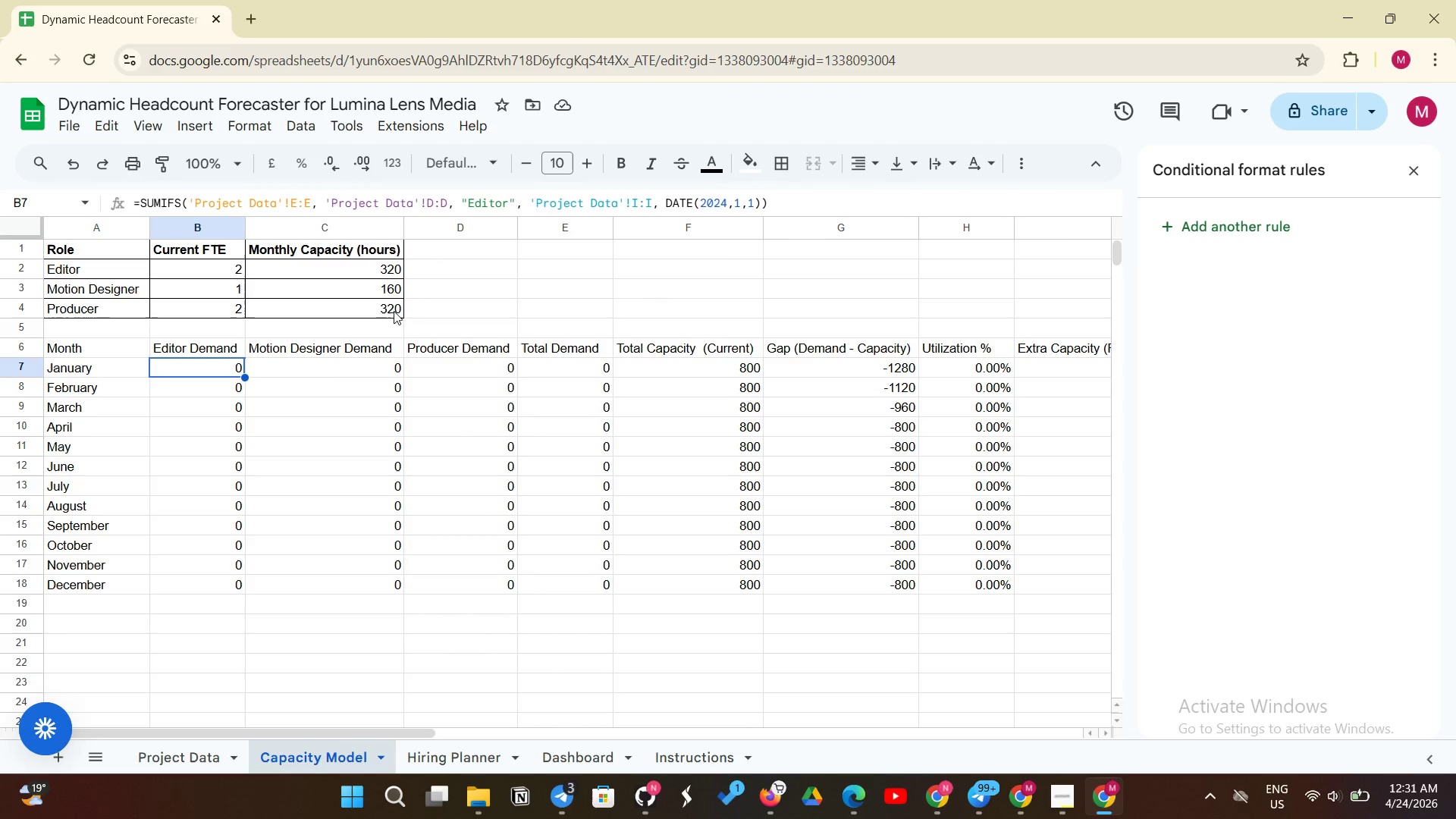 
left_click_drag(start_coordinate=[666, 202], to_coordinate=[758, 193])
 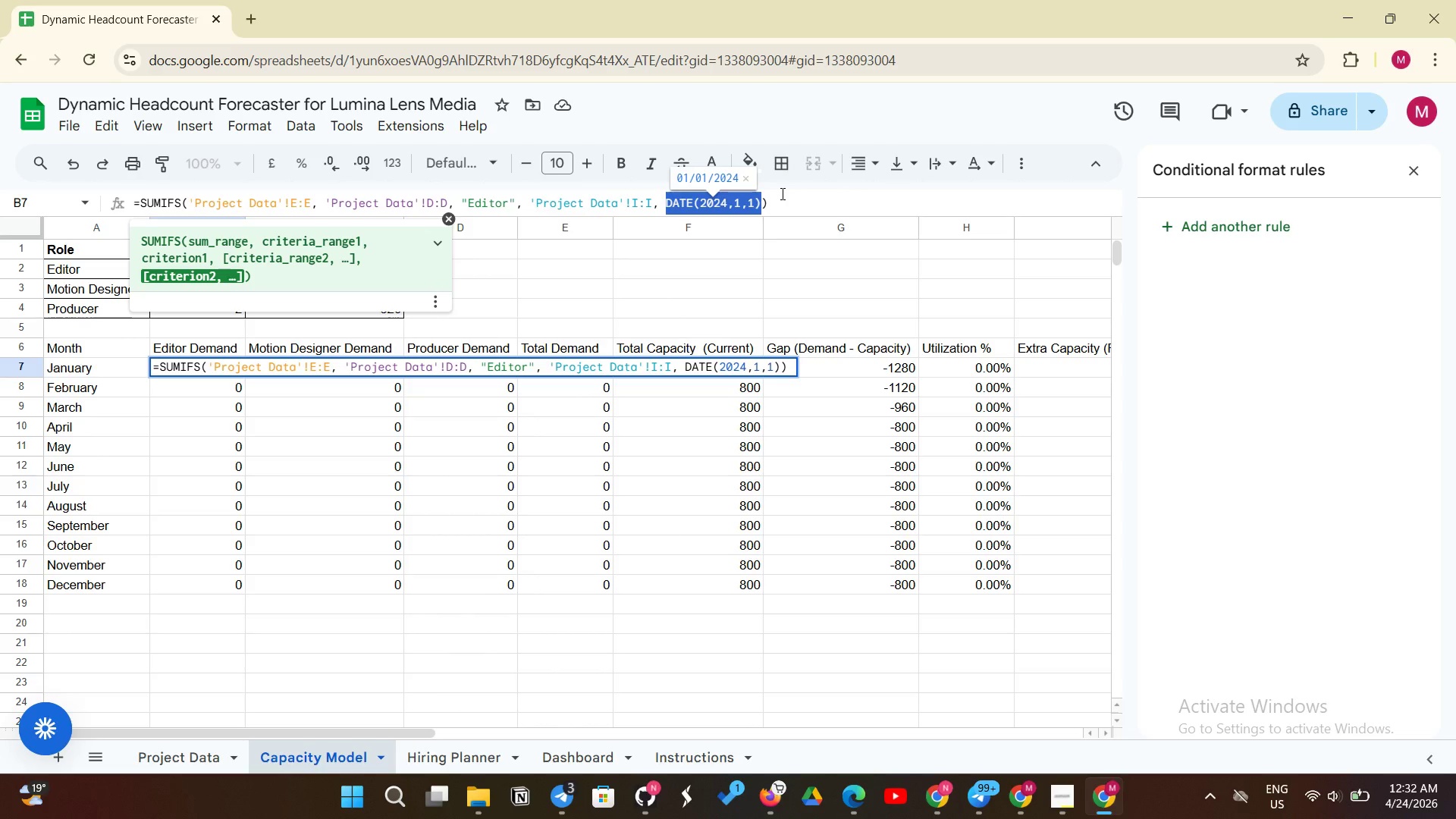 
key(Backspace)
type("January)
 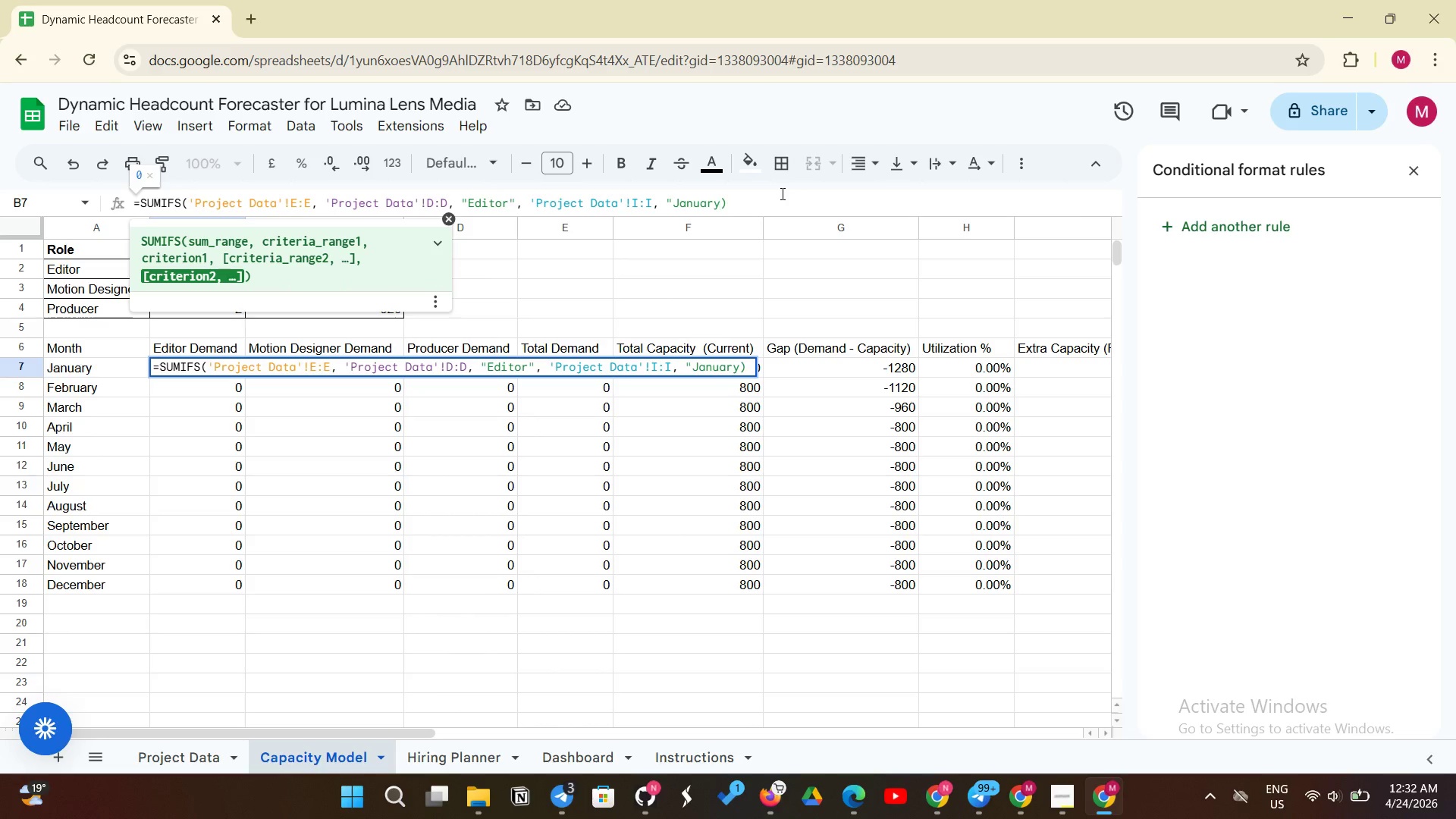 
key(Shift+Quote)
 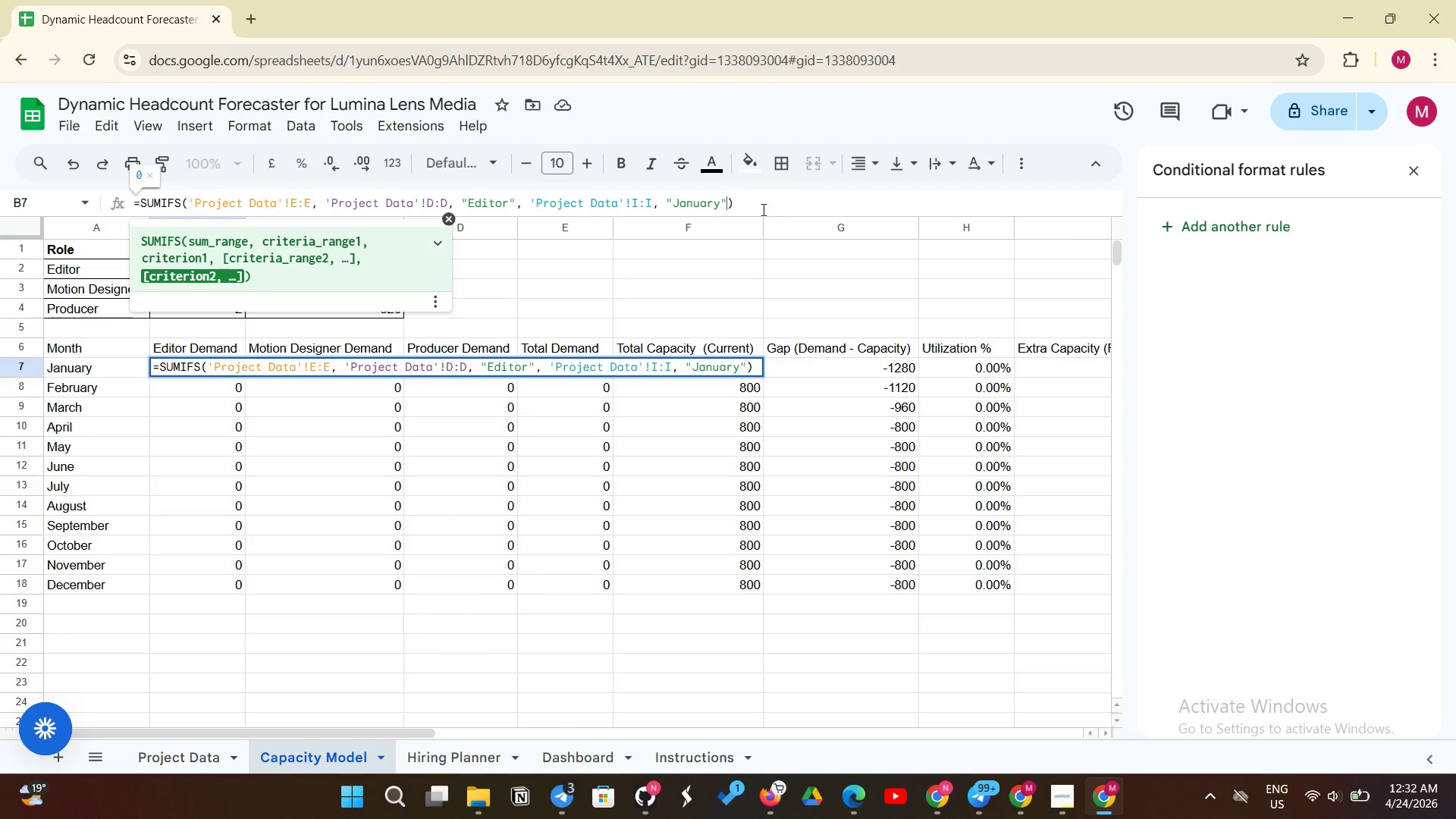 
left_click([761, 209])
 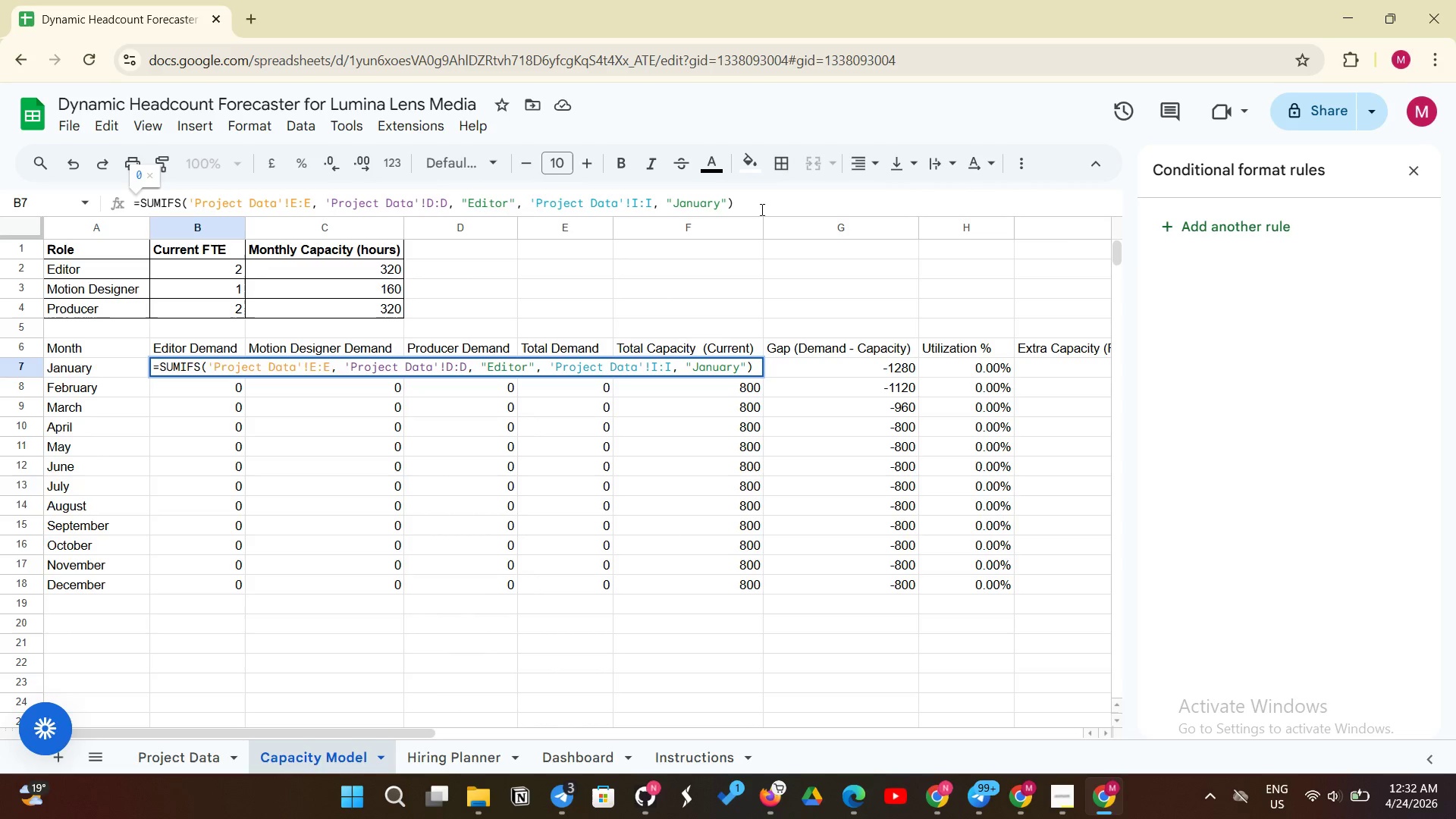 
key(Enter)
 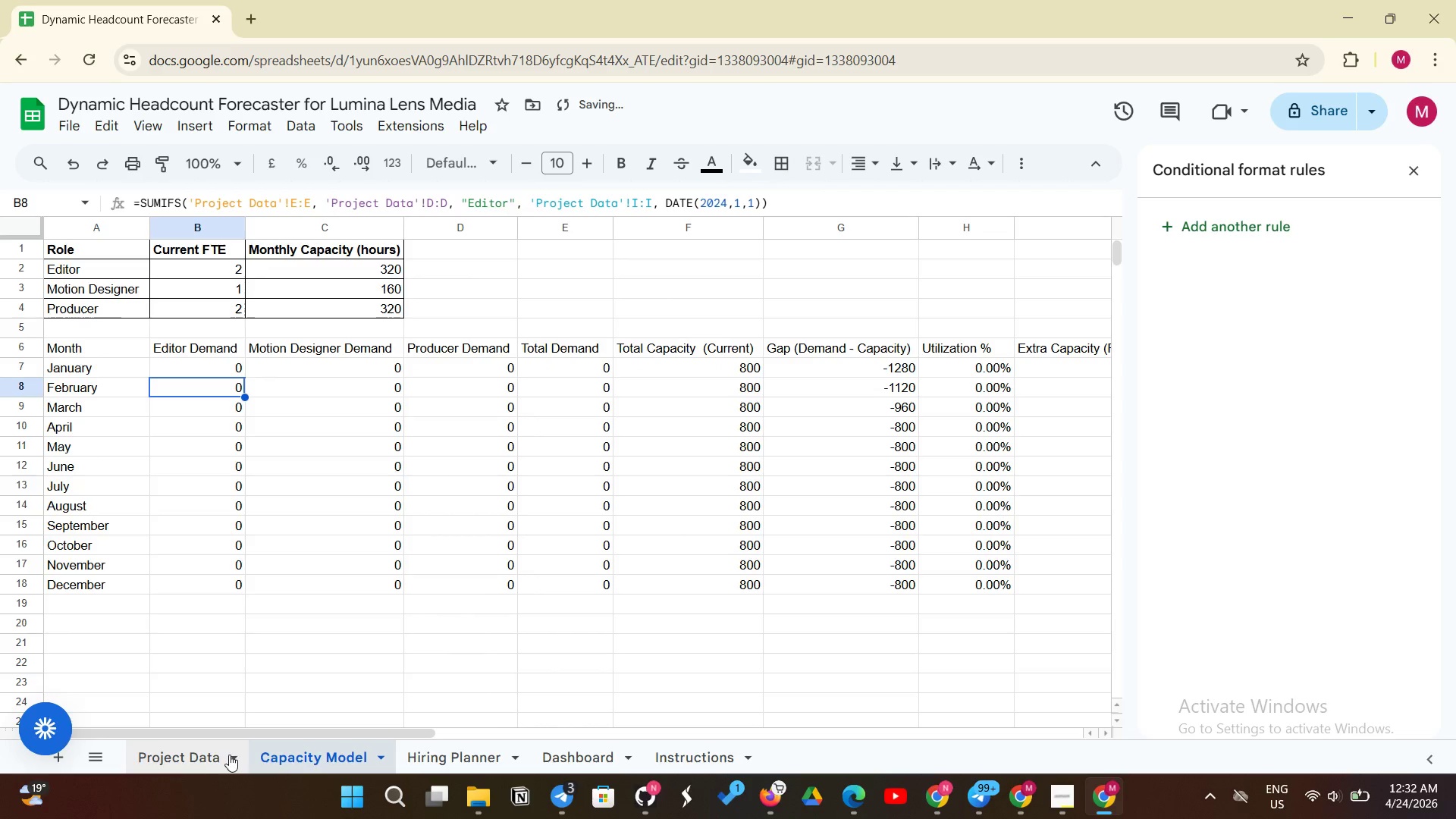 
left_click([196, 760])
 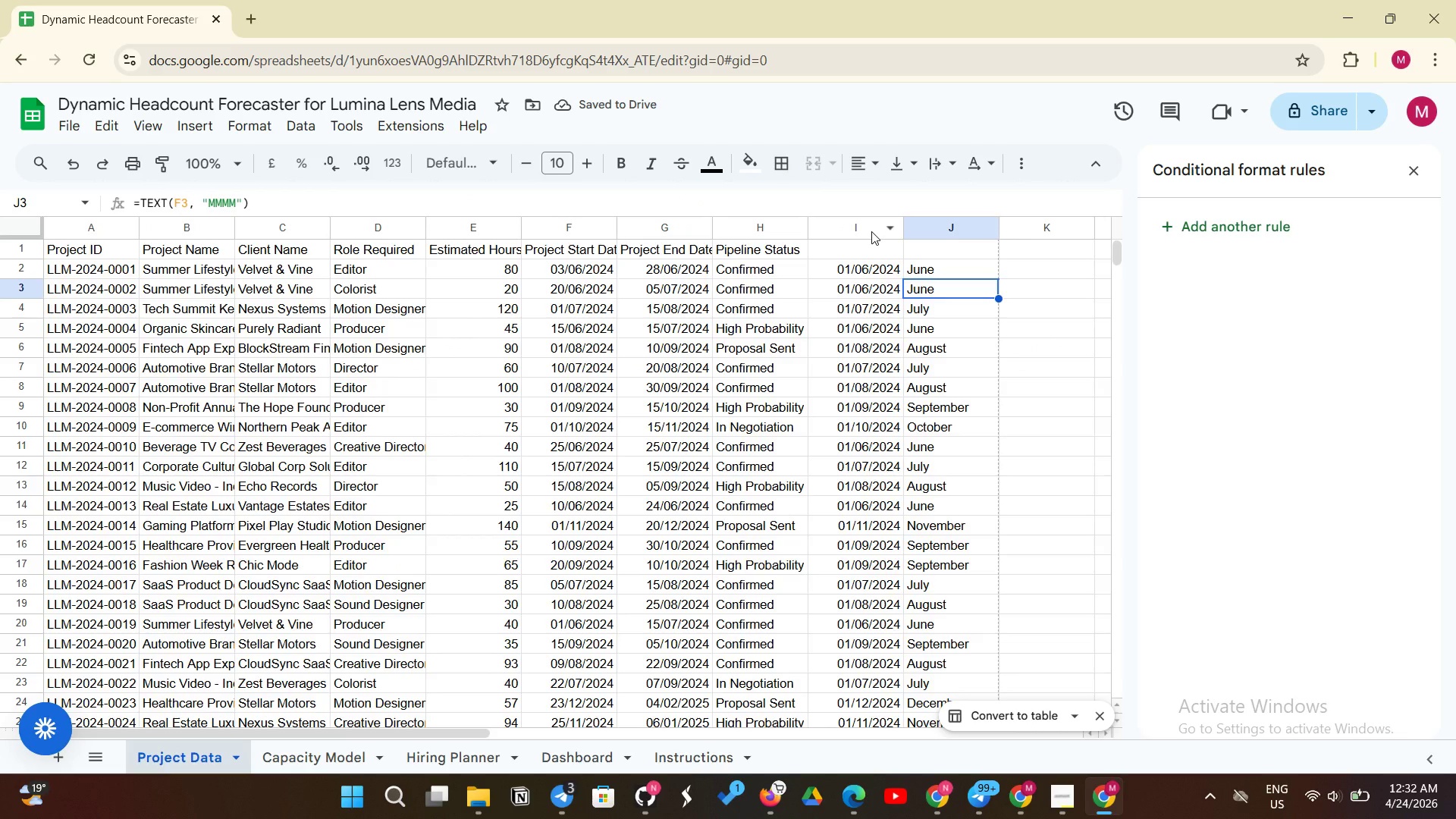 
right_click([871, 231])
 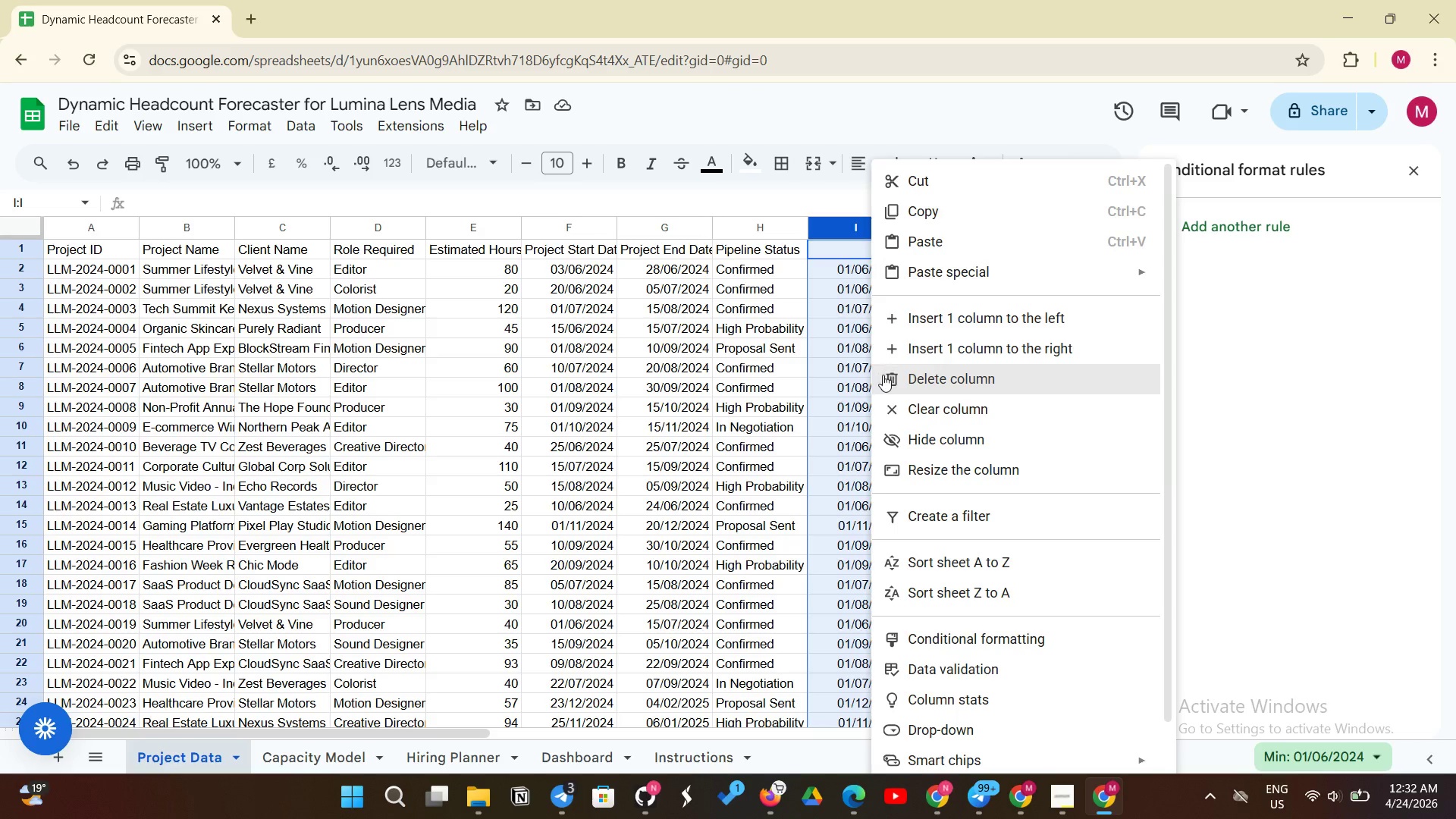 
left_click([883, 375])
 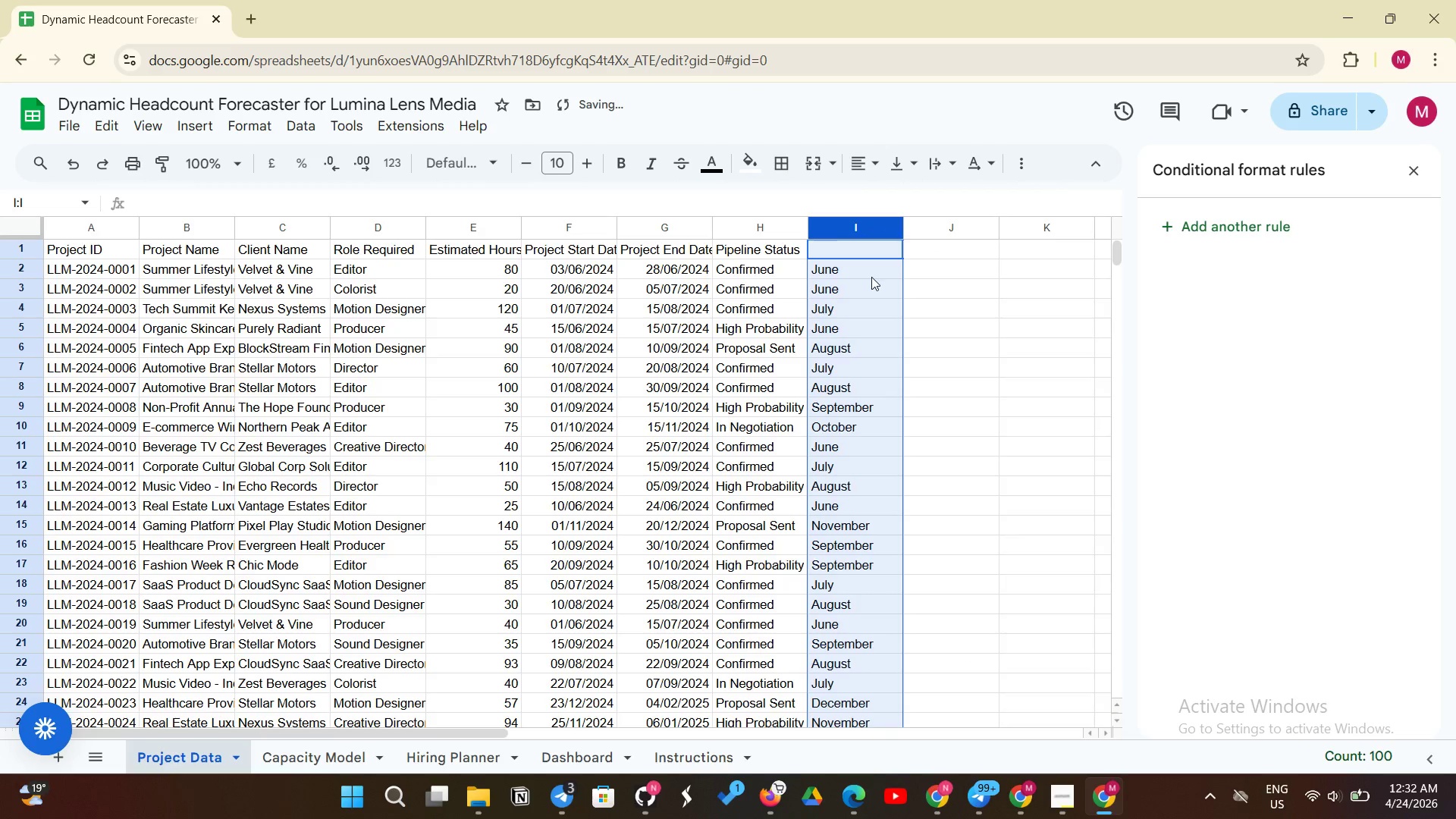 
left_click([869, 271])
 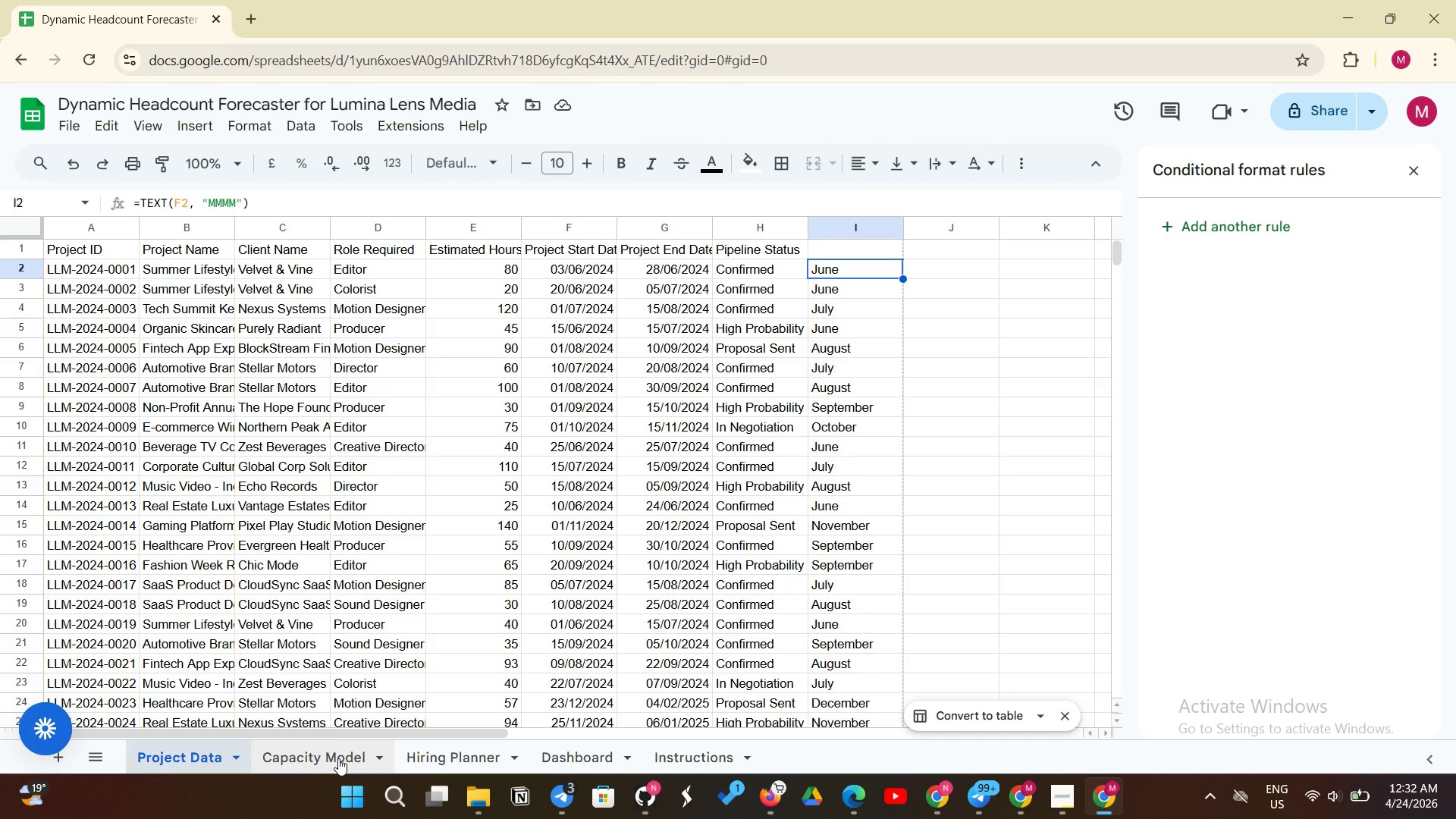 
left_click([334, 767])
 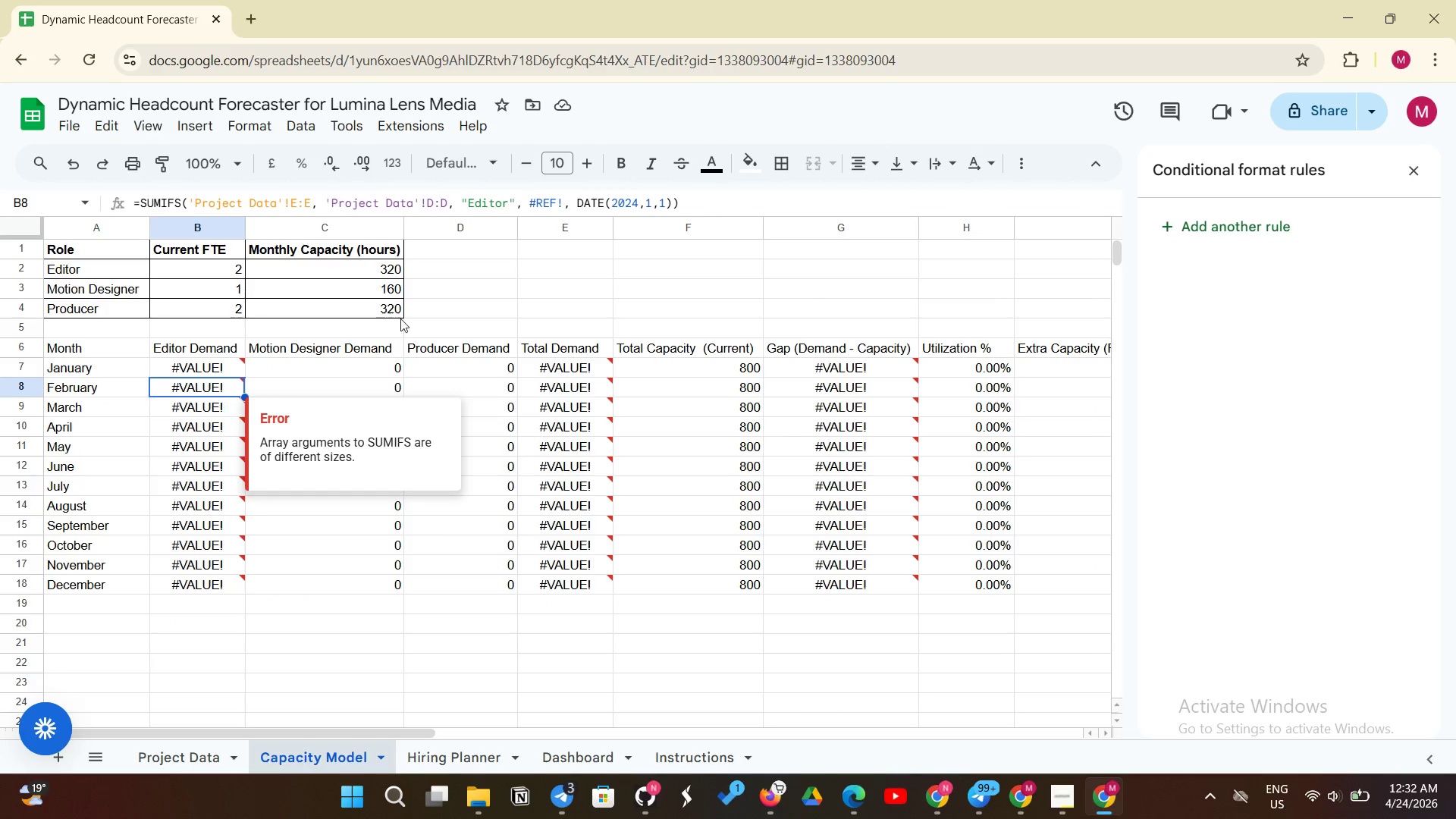 
wait(8.02)
 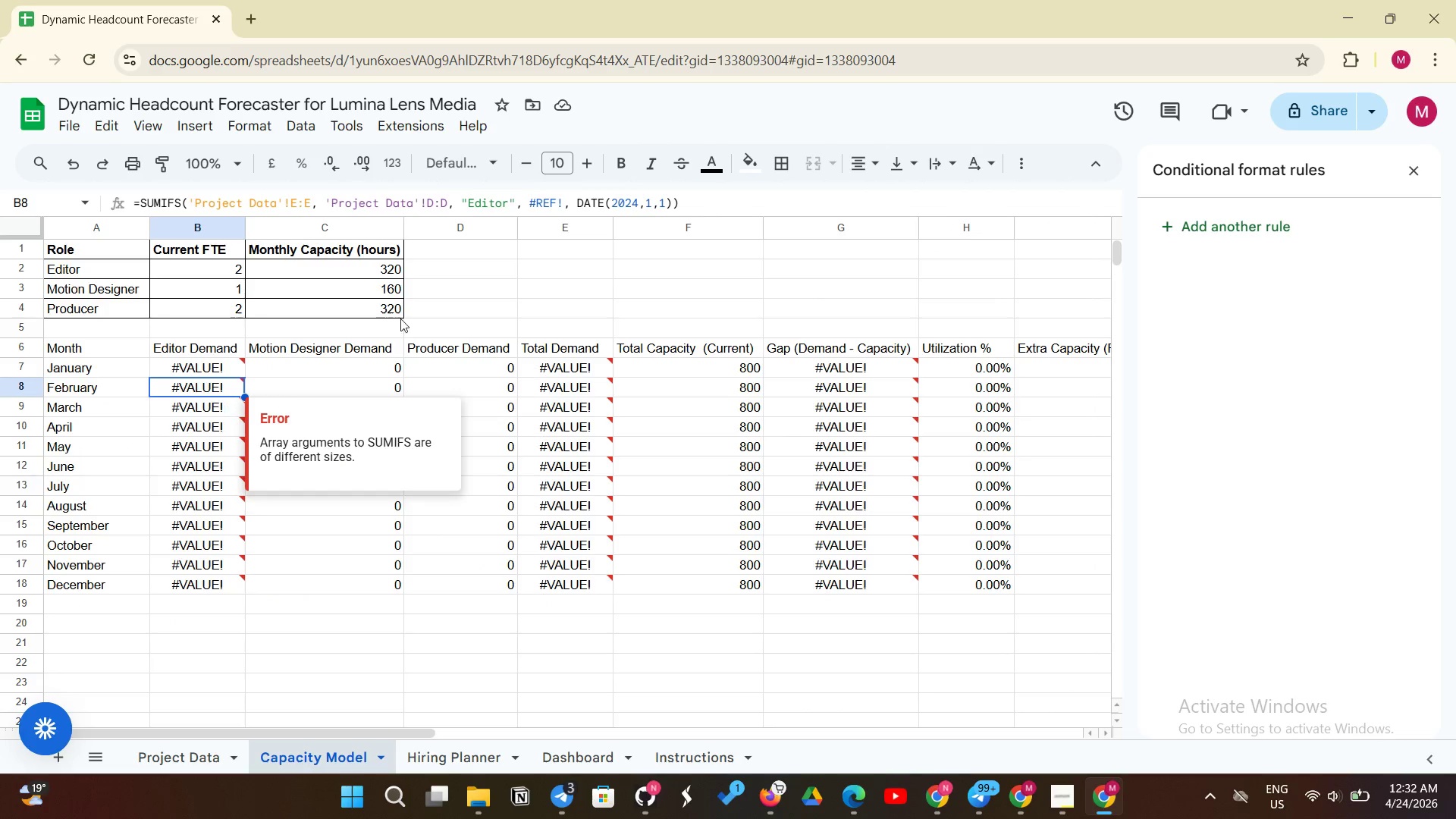 
left_click([236, 369])
 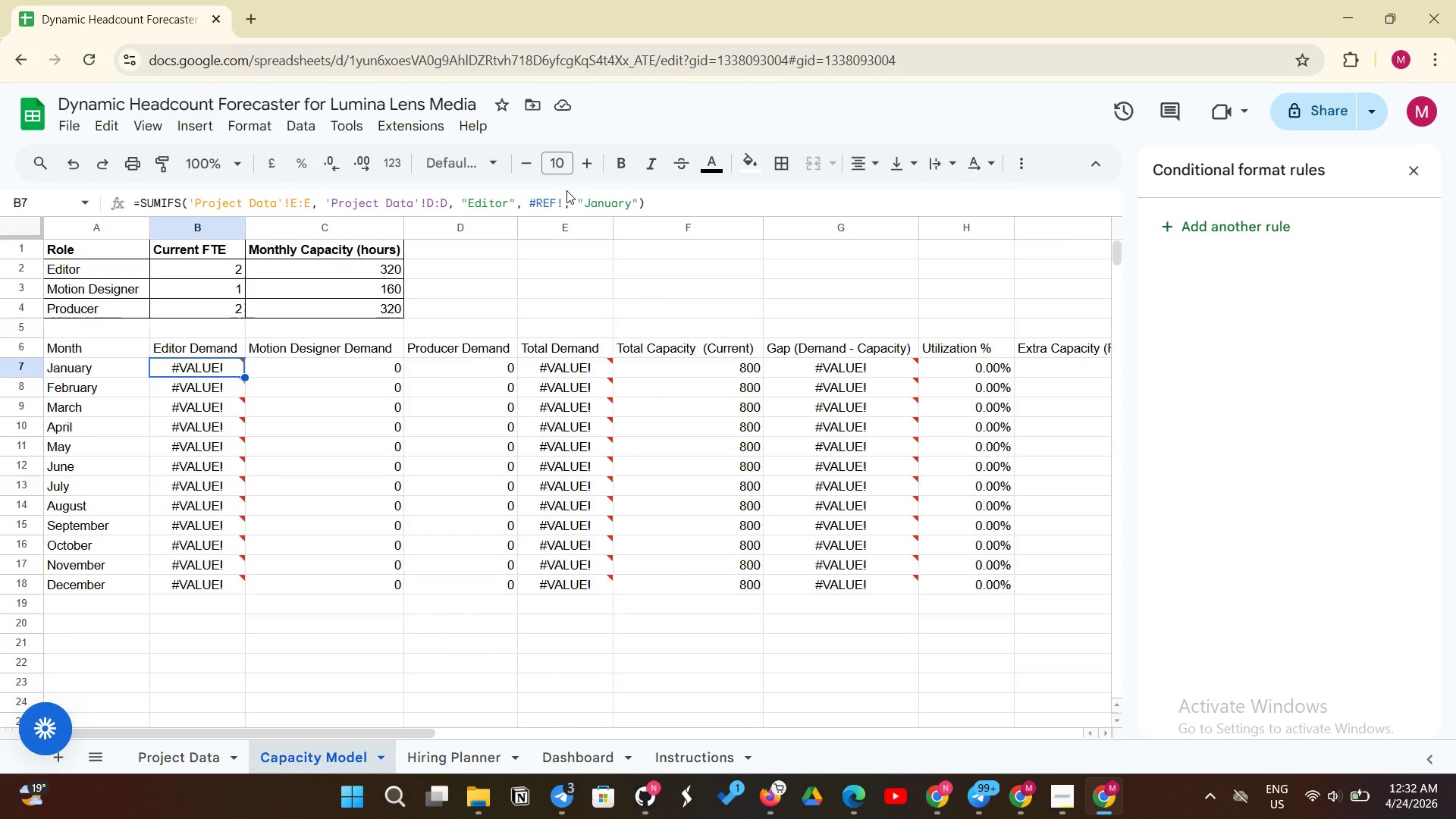 
left_click([563, 202])
 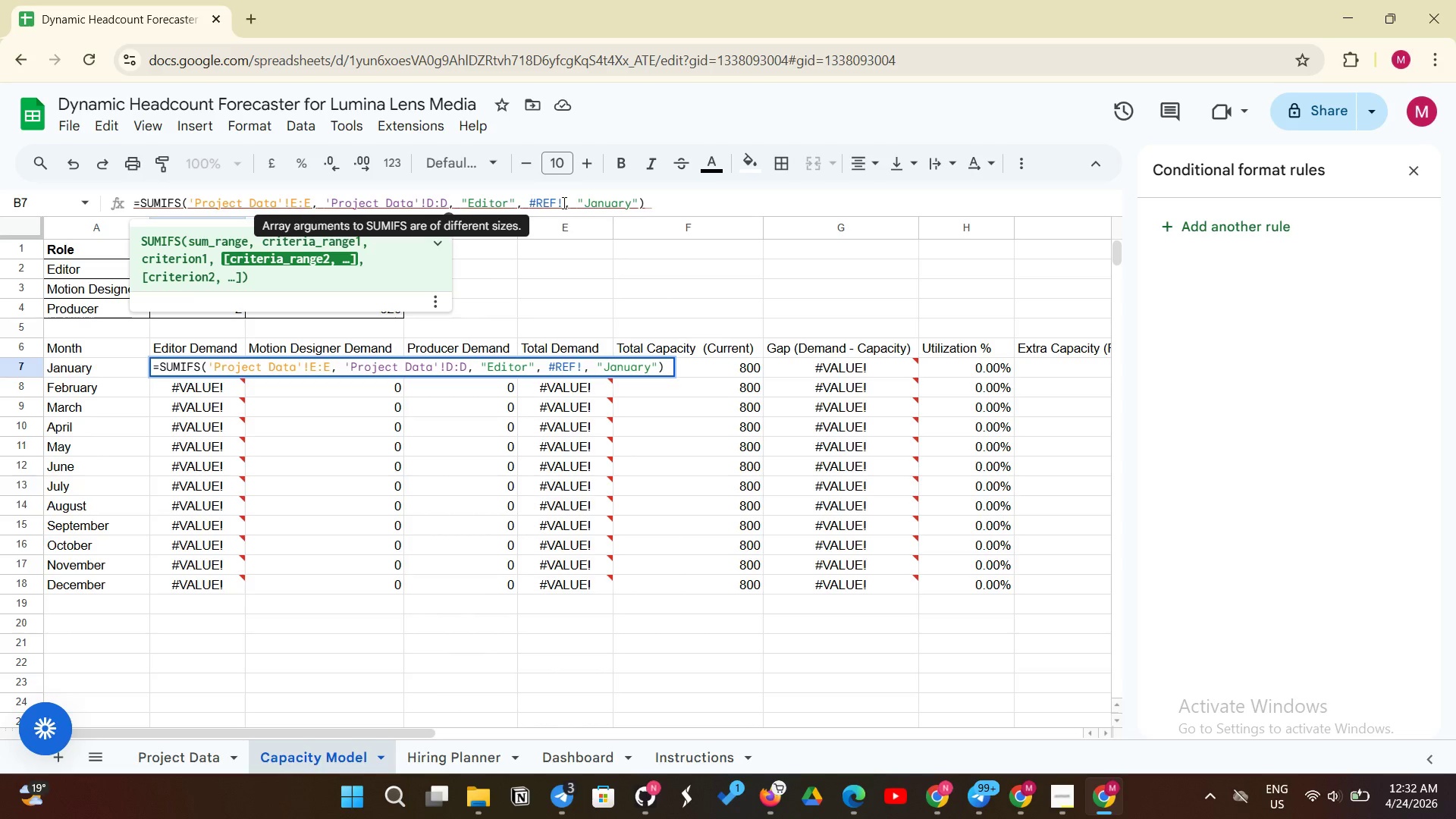 
key(Backspace)
key(Backspace)
key(Backspace)
key(Backspace)
key(Backspace)
type('Project Data'!I:I)
 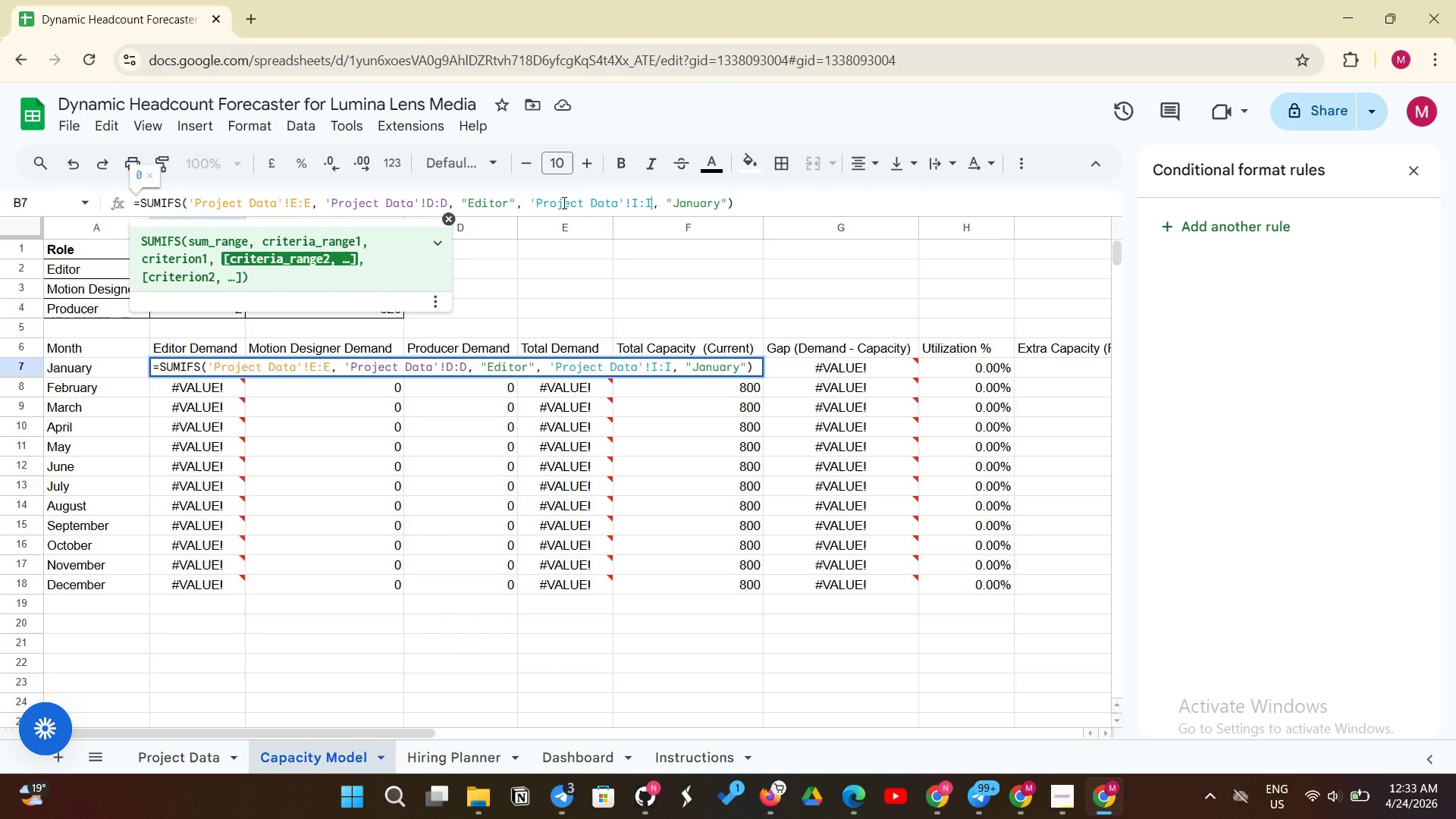 
key(Enter)
 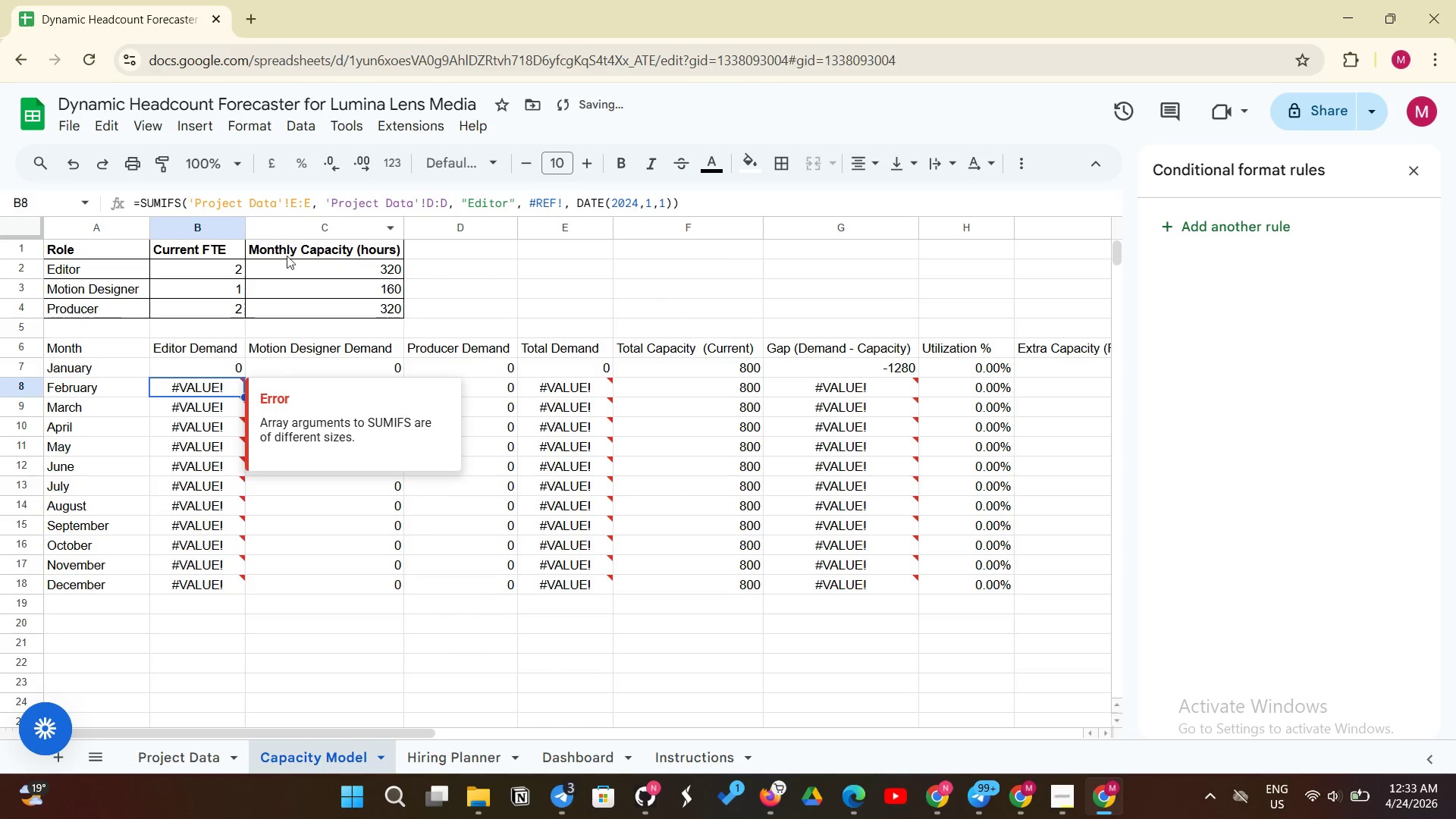 
left_click([215, 368])
 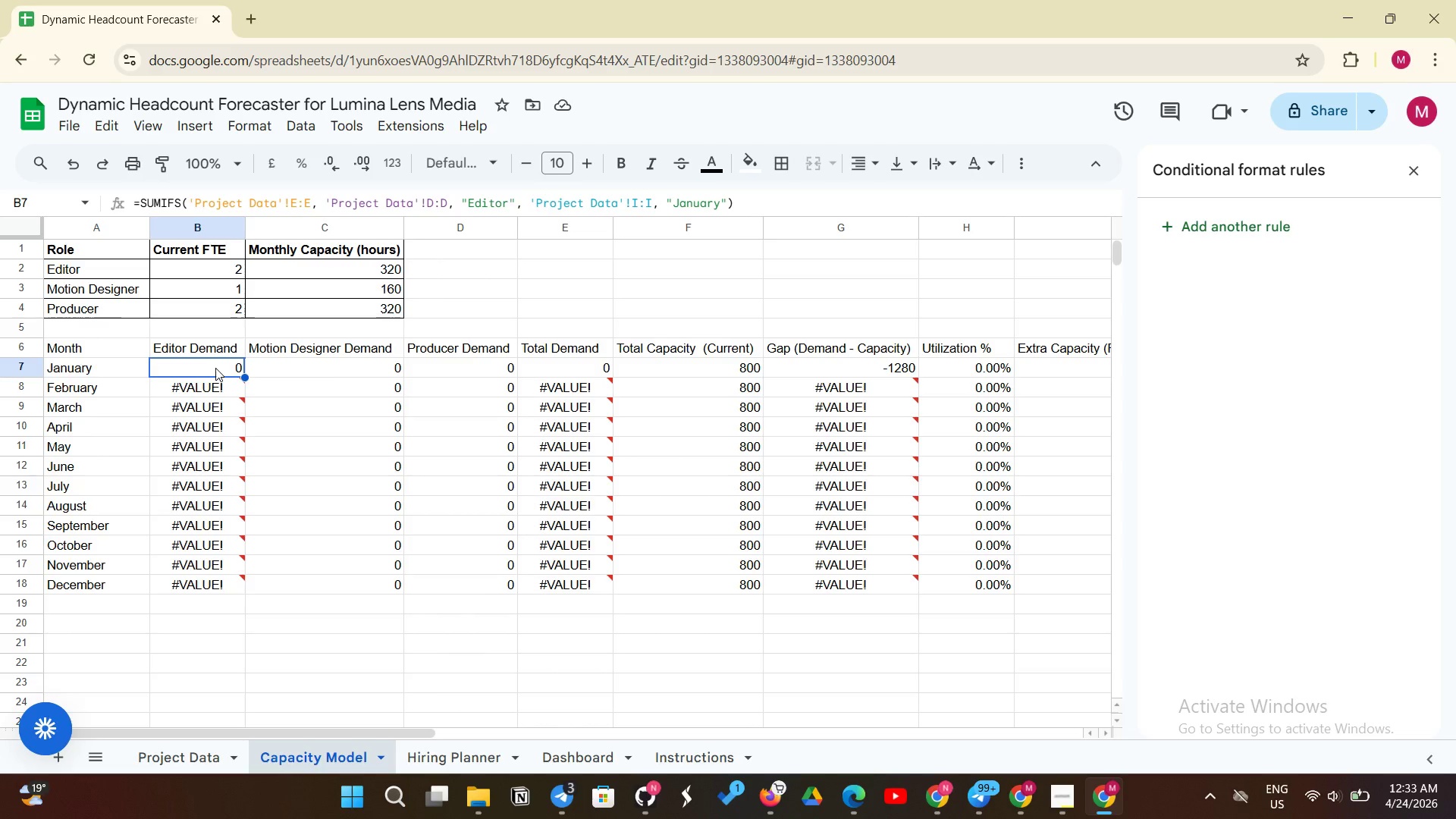 
wait(20.34)
 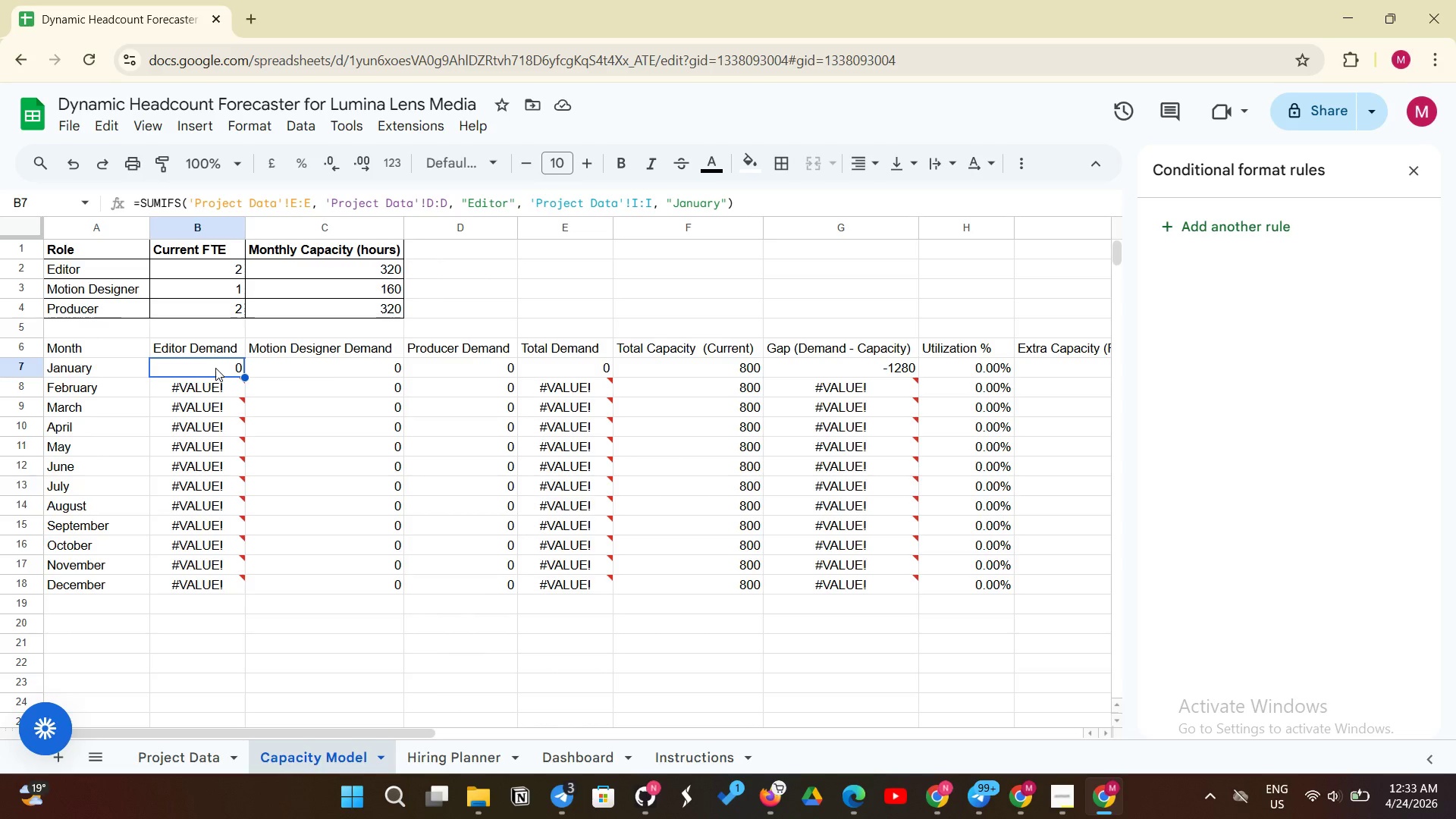 
key(Enter)
 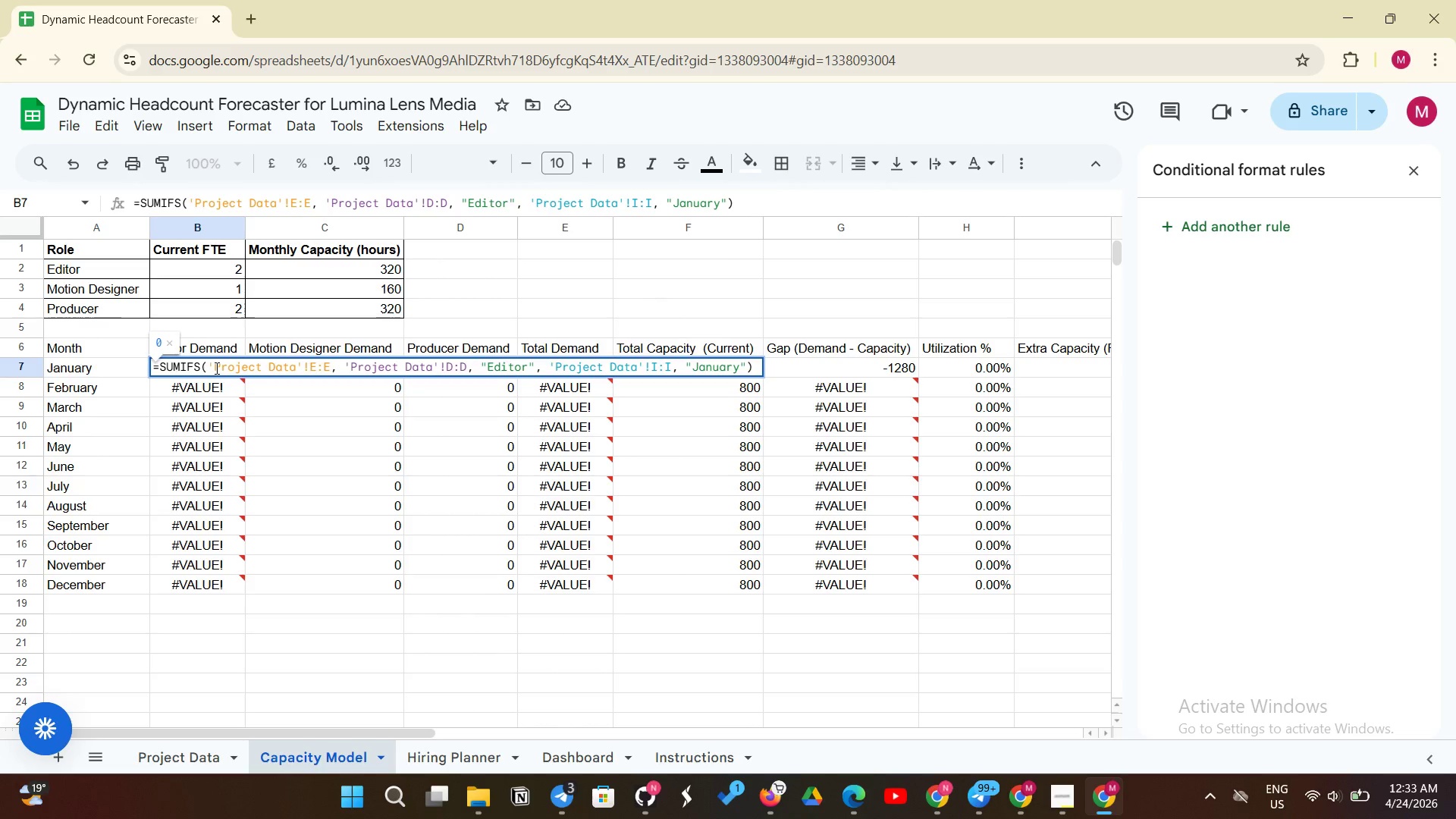 
key(Enter)
 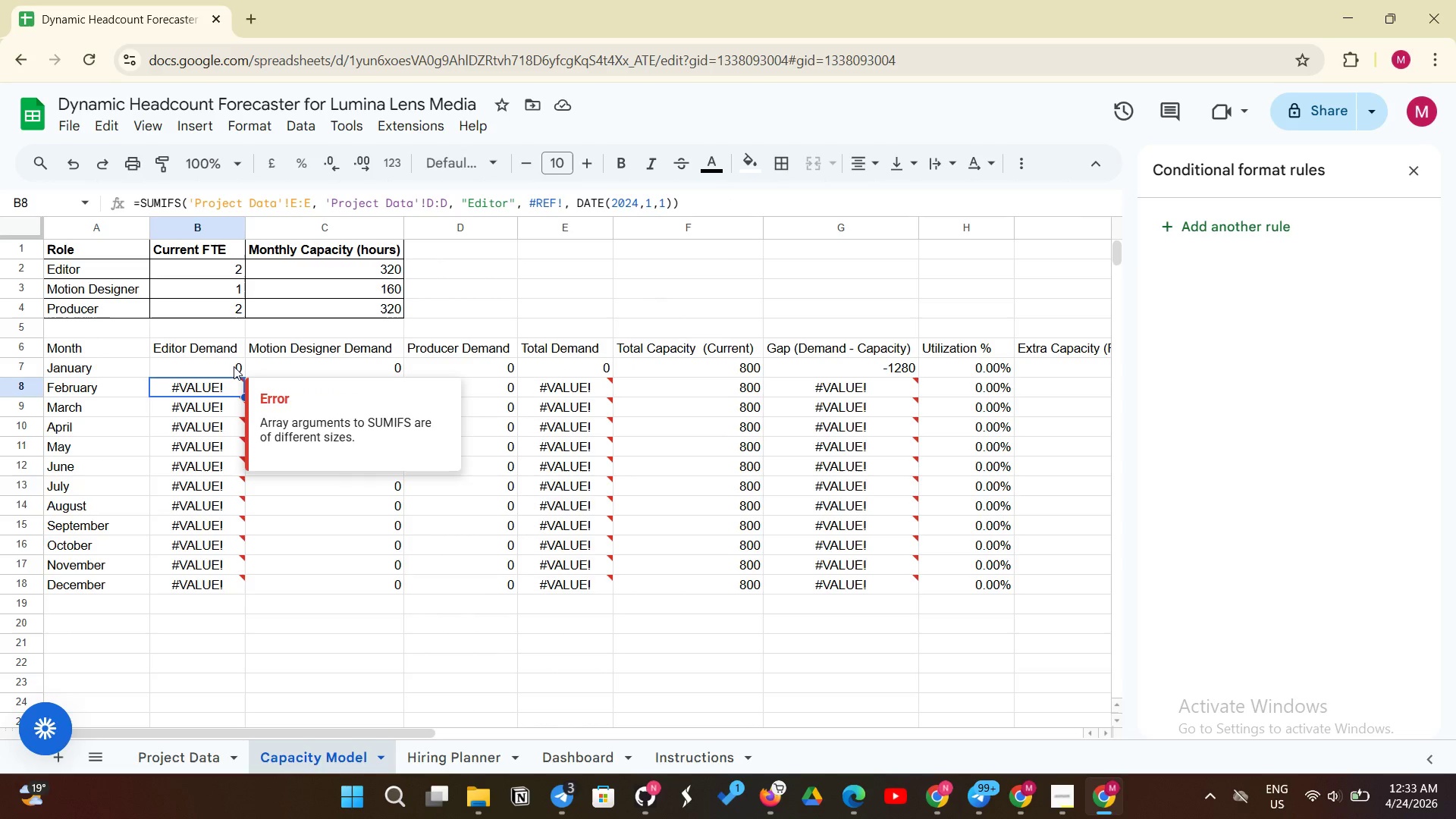 
left_click([234, 366])
 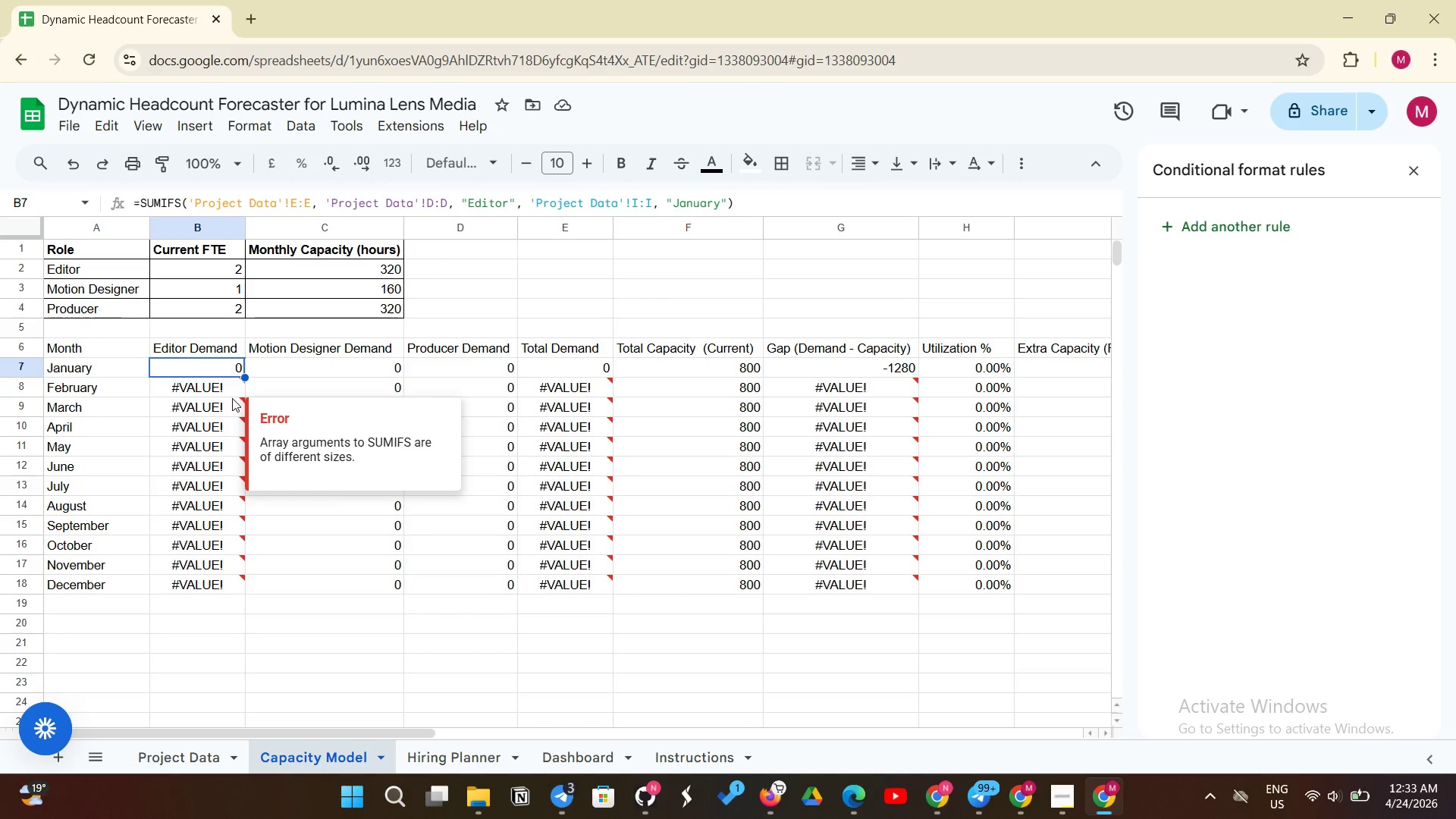 
wait(5.48)
 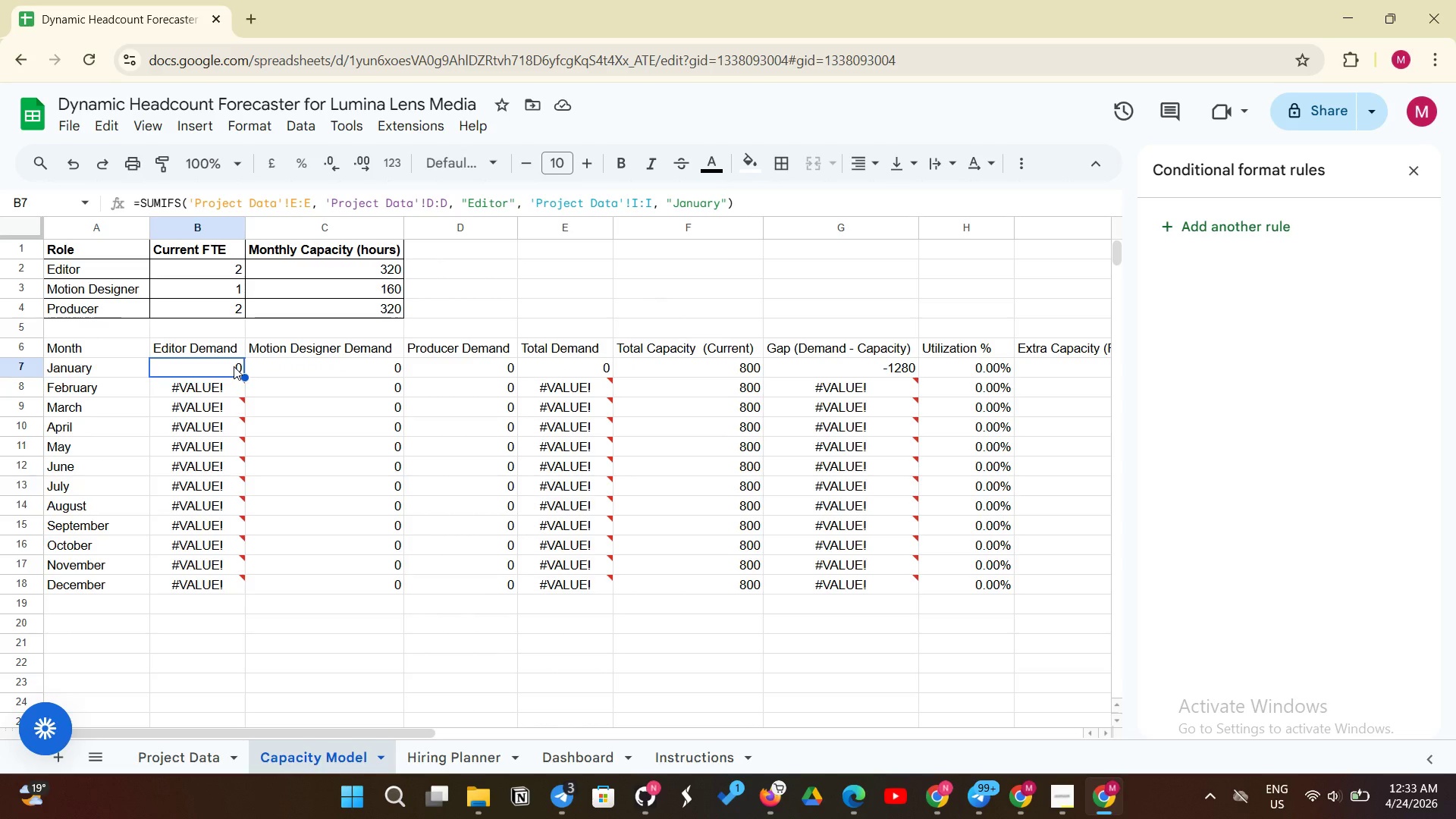 
left_click([241, 372])
 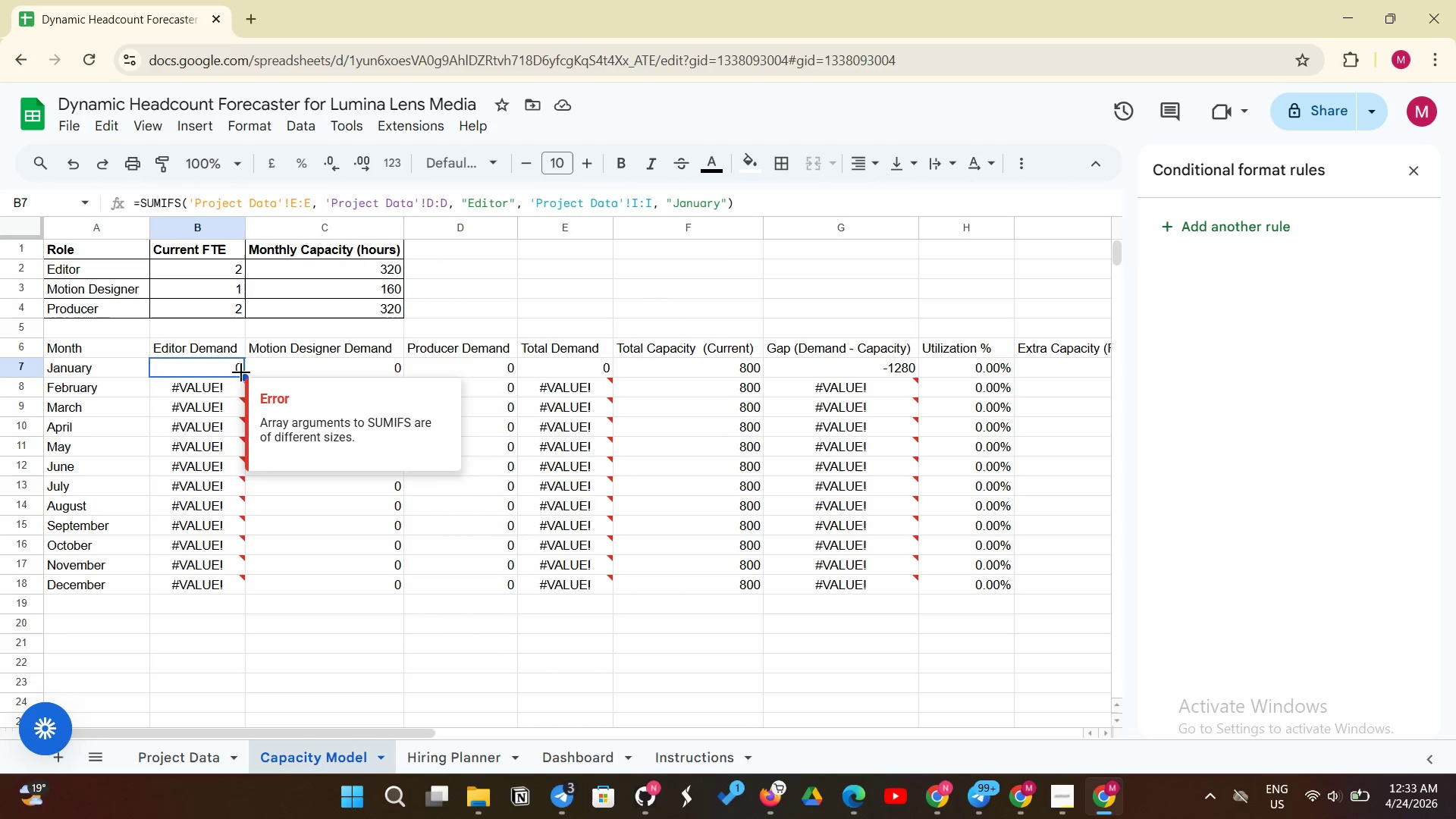 
left_click_drag(start_coordinate=[241, 372], to_coordinate=[231, 594])
 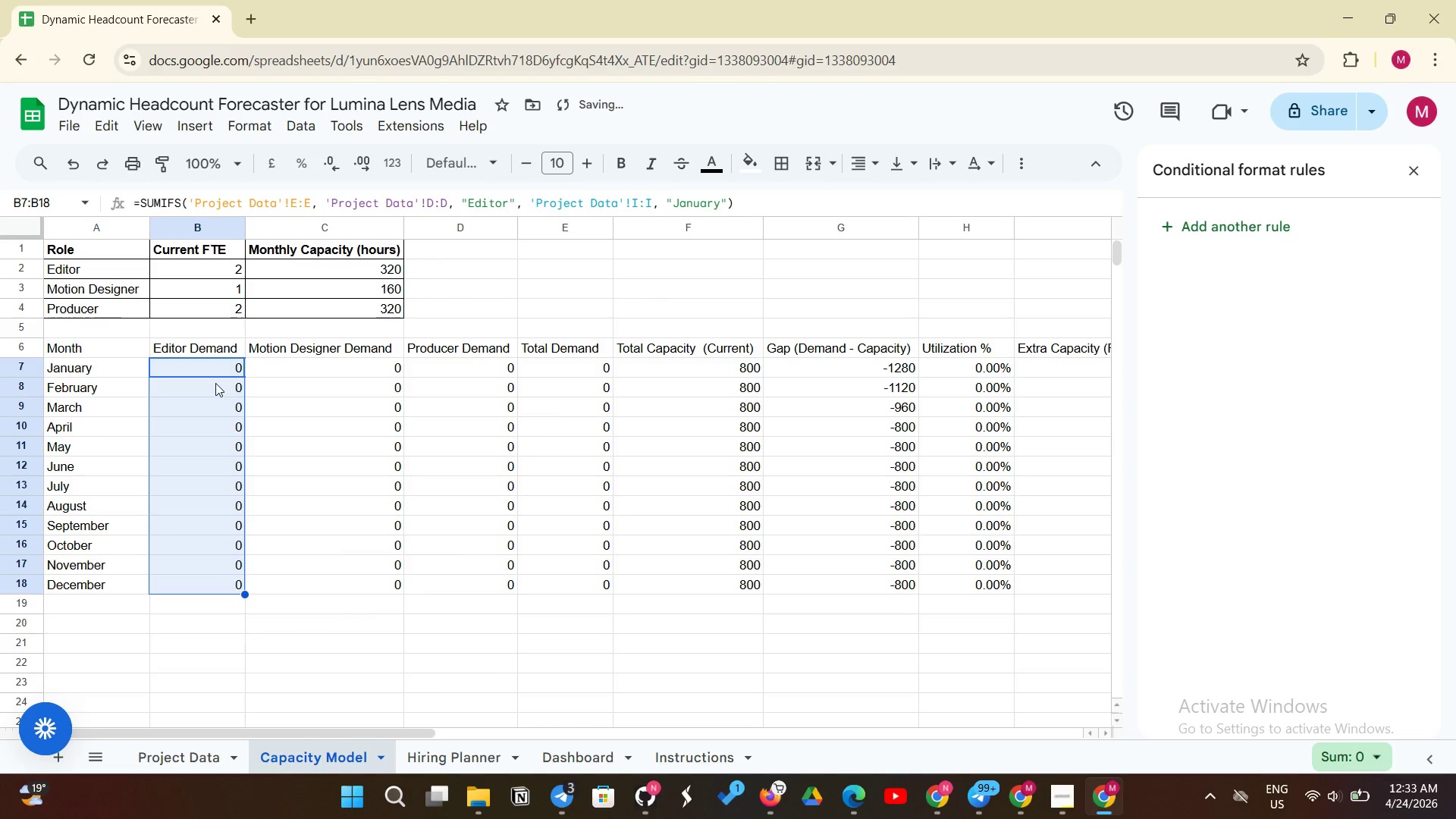 
left_click([215, 383])
 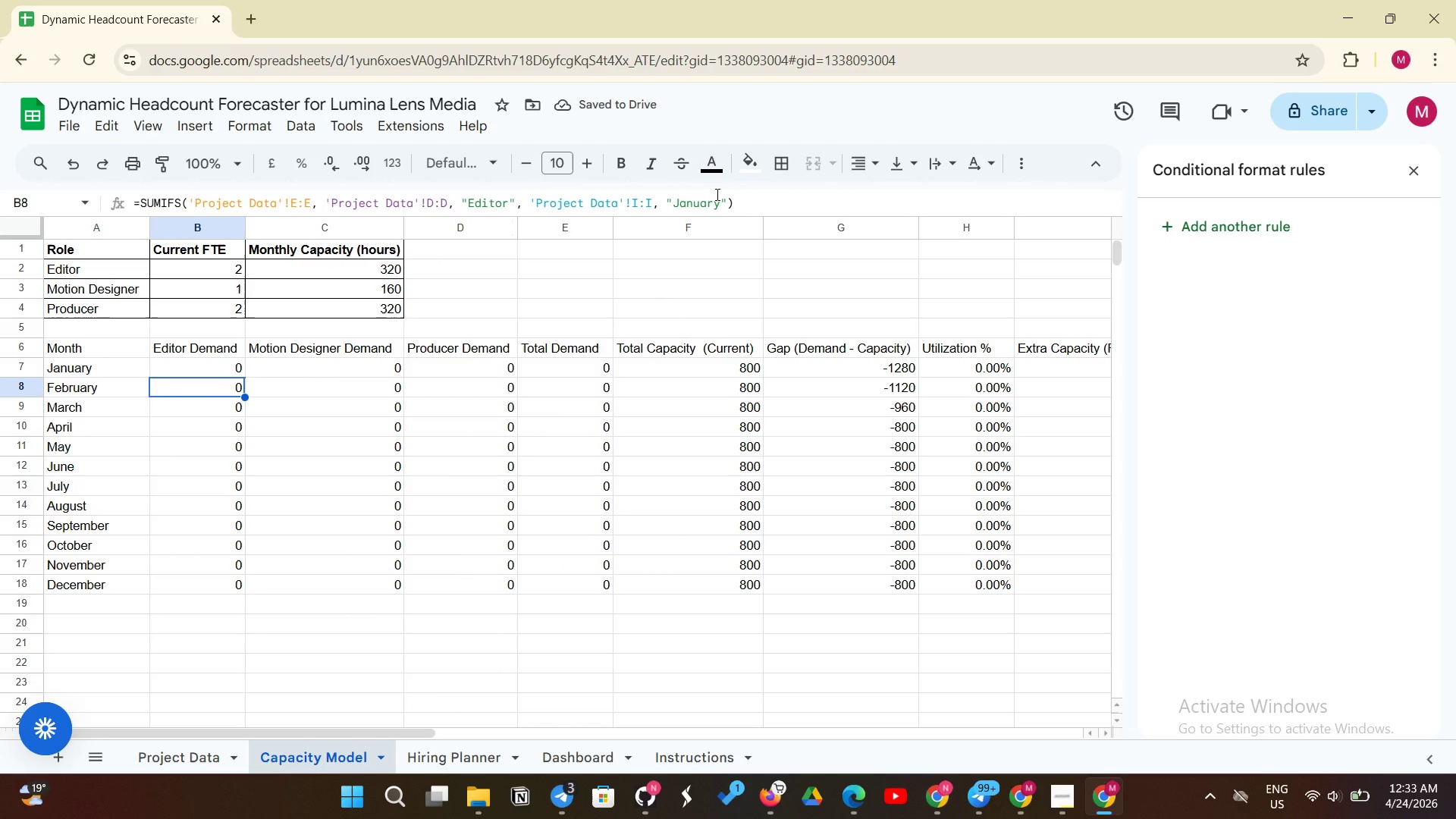 
left_click([716, 194])
 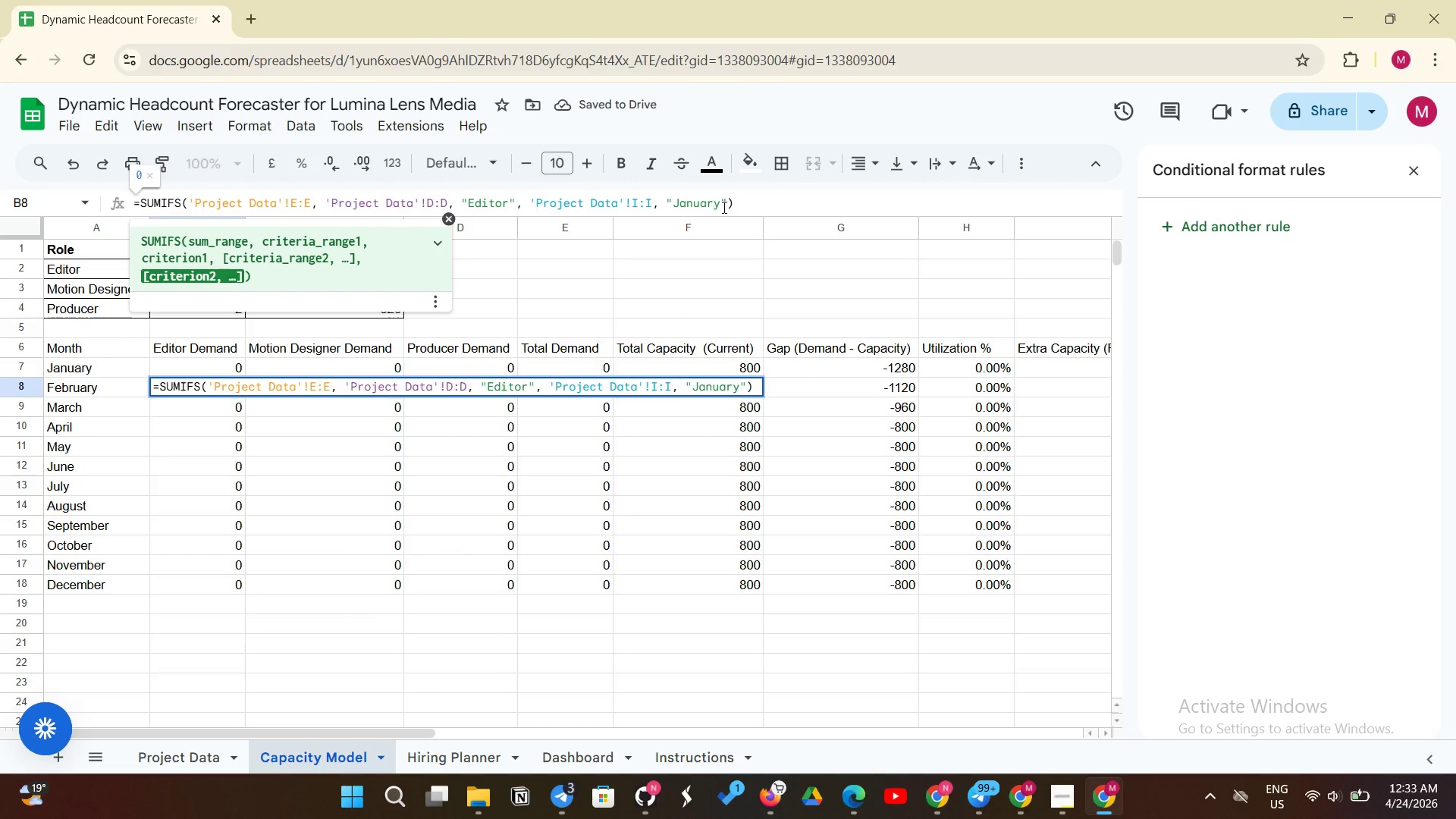 
left_click([723, 207])
 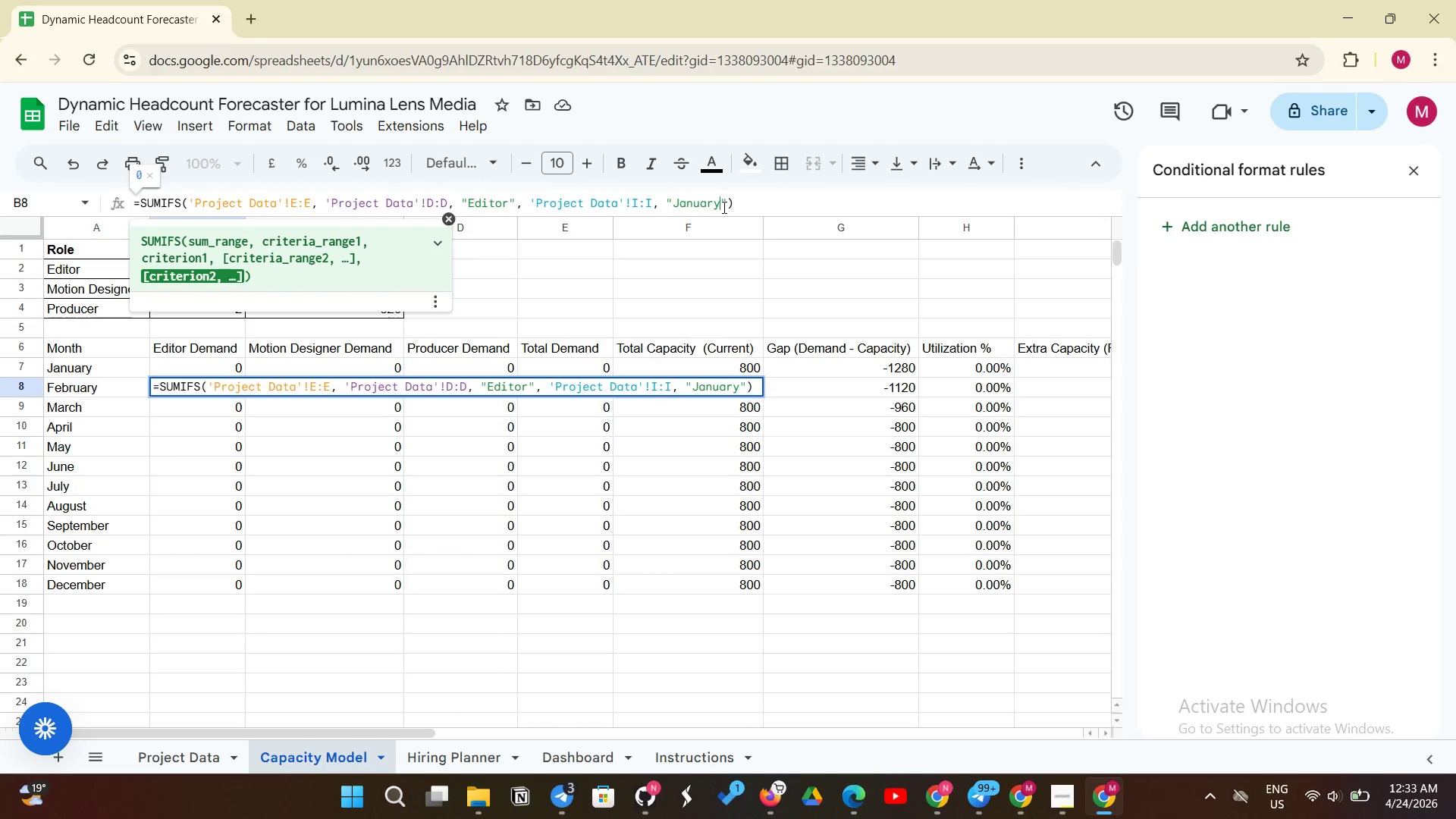 
key(Backspace)
key(Backspace)
key(Backspace)
key(Backspace)
key(Backspace)
key(Backspace)
key(Backspace)
type(Feb)
 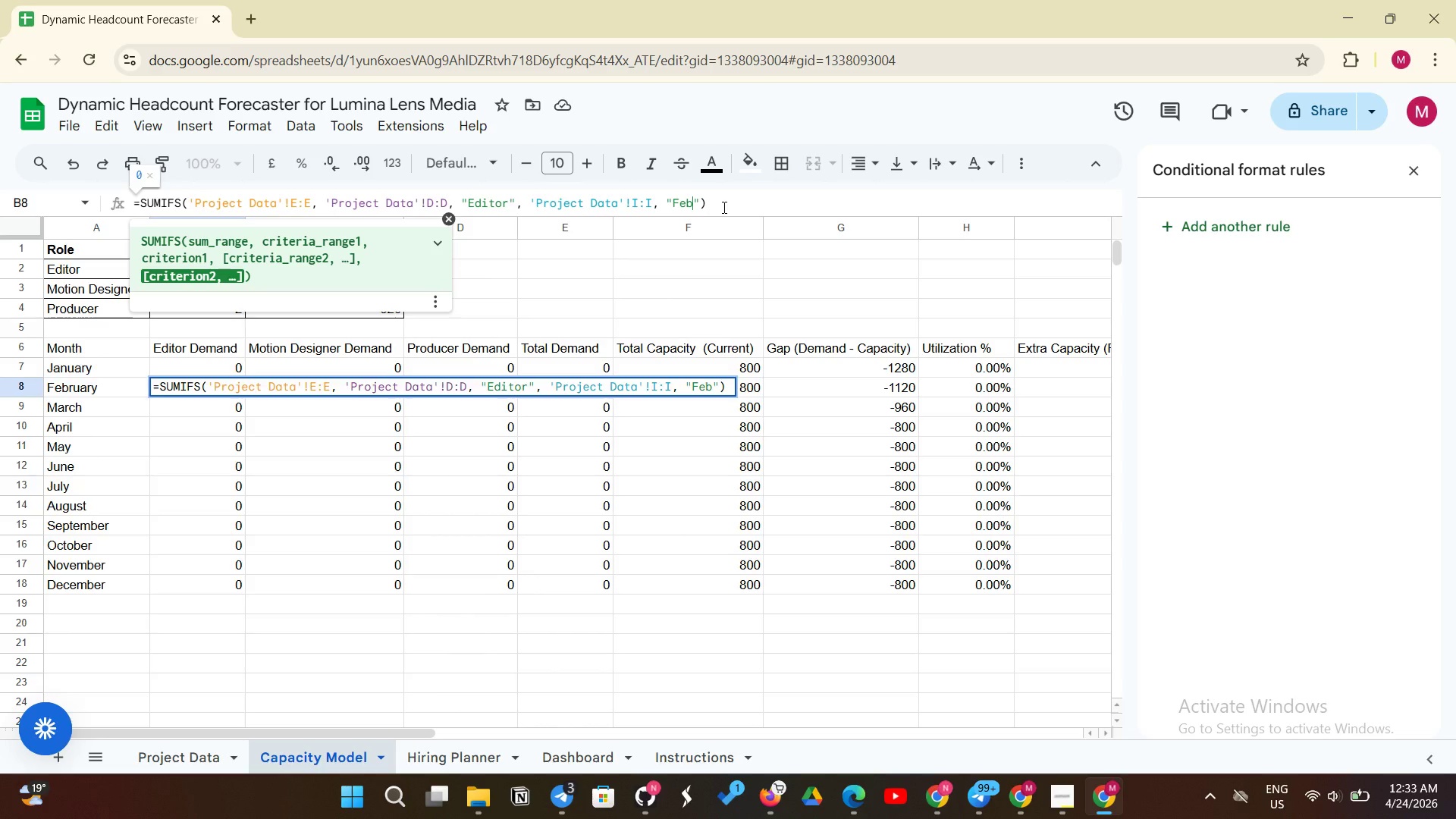 
type(ruary)
 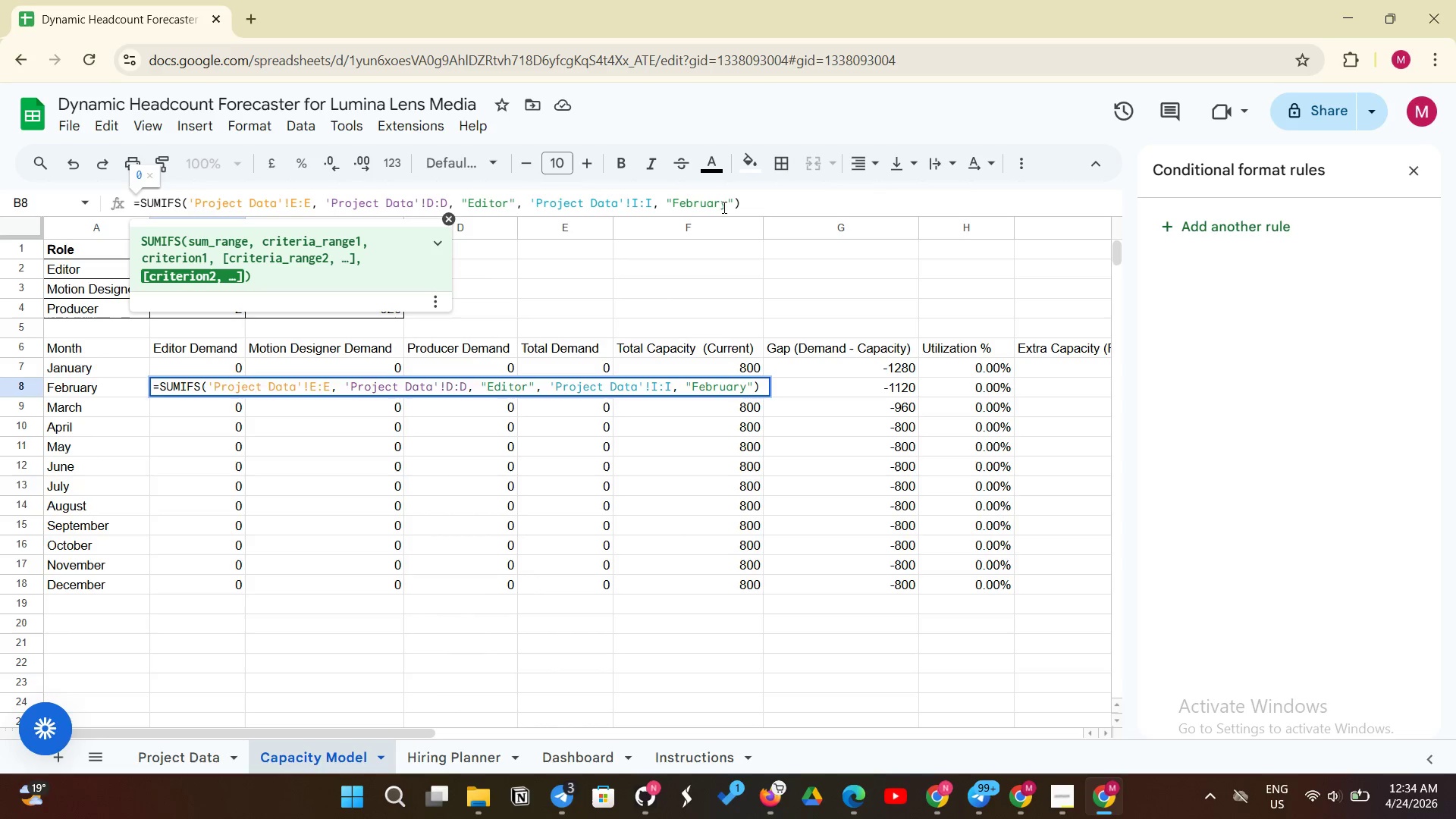 
key(Enter)
 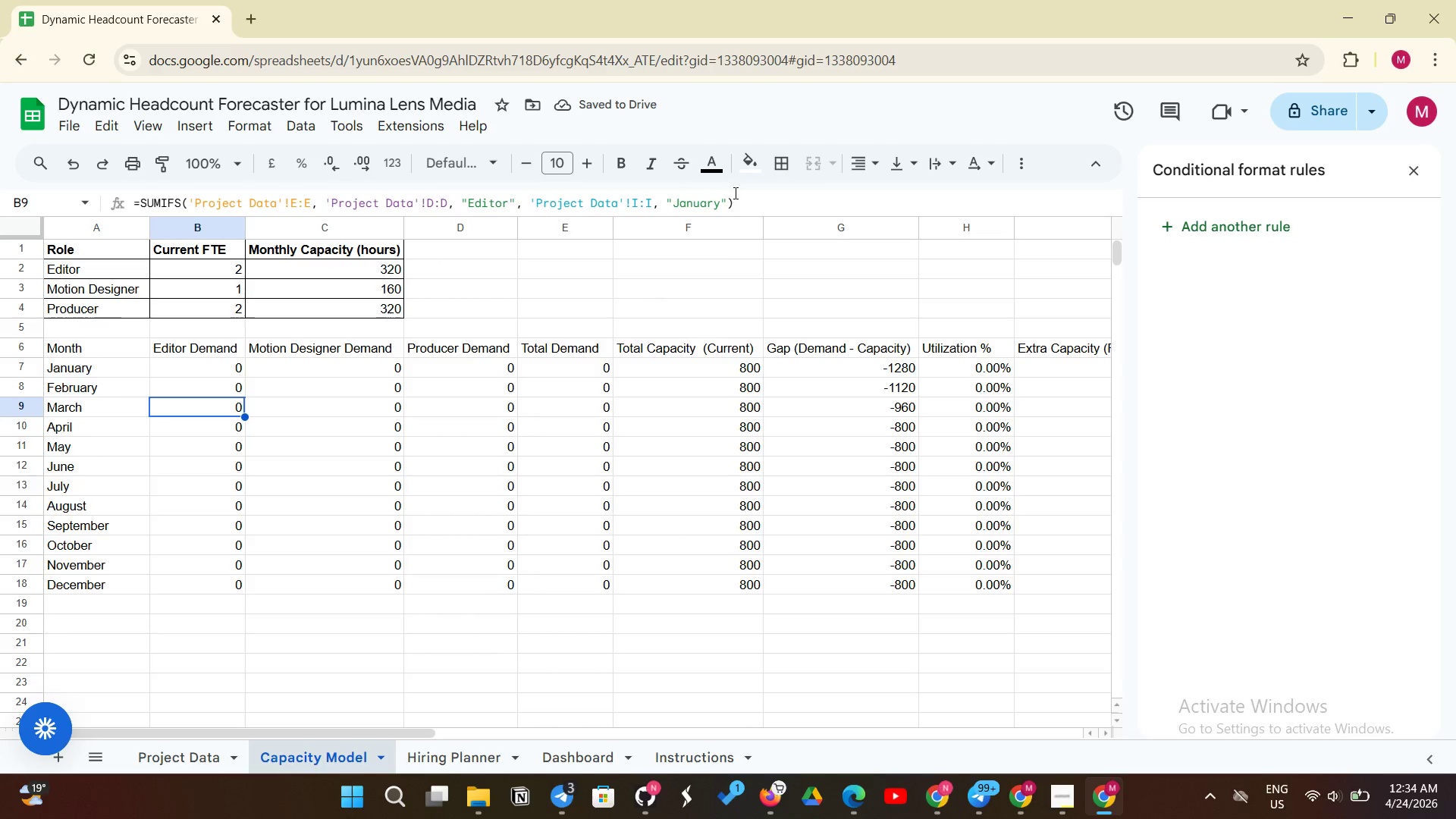 
left_click([722, 203])
 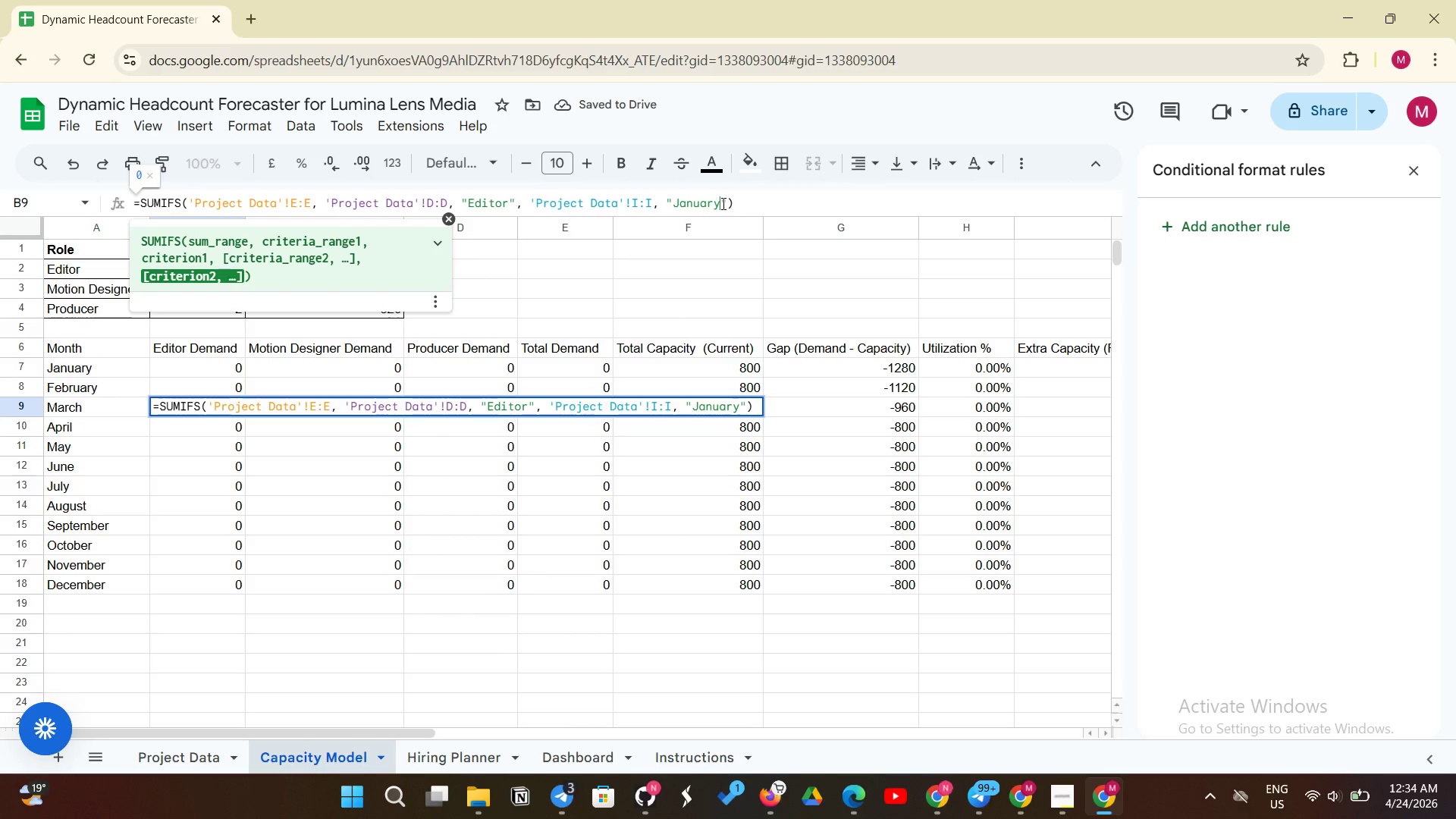 
key(Backspace)
key(Backspace)
key(Backspace)
key(Backspace)
key(Backspace)
key(Backspace)
key(Backspace)
type(March)
 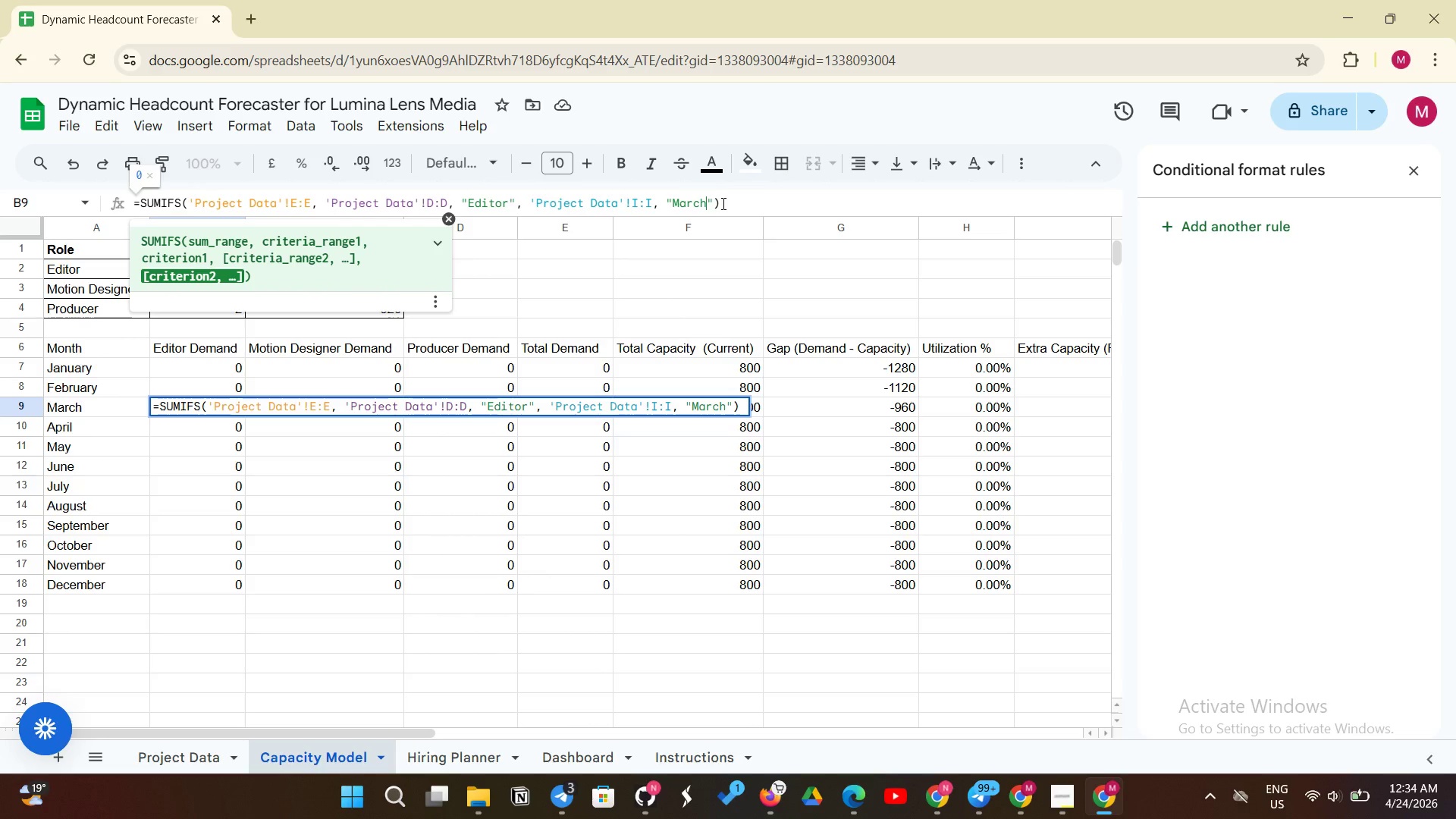 
key(Enter)
 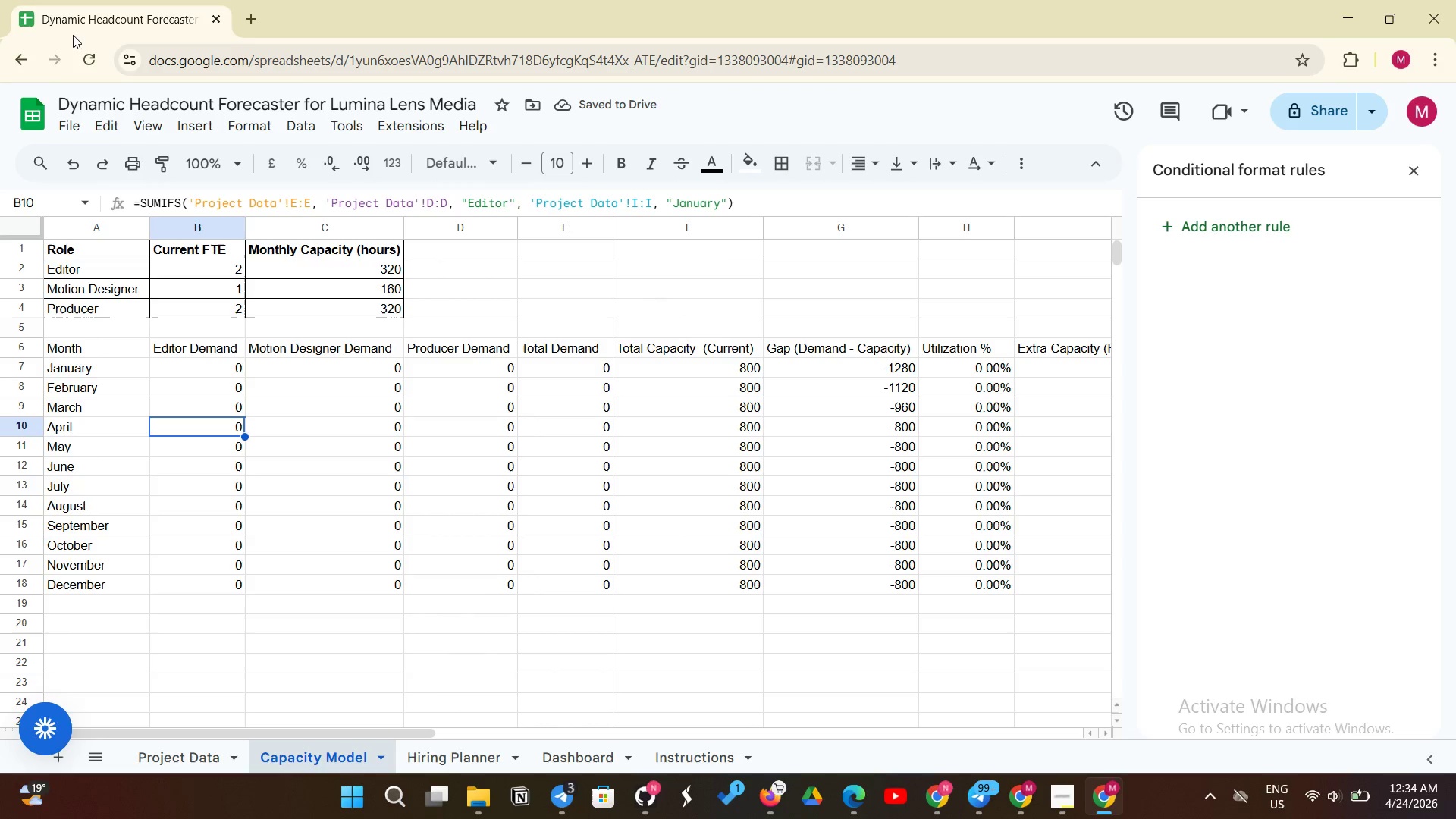 
left_click([80, 50])
 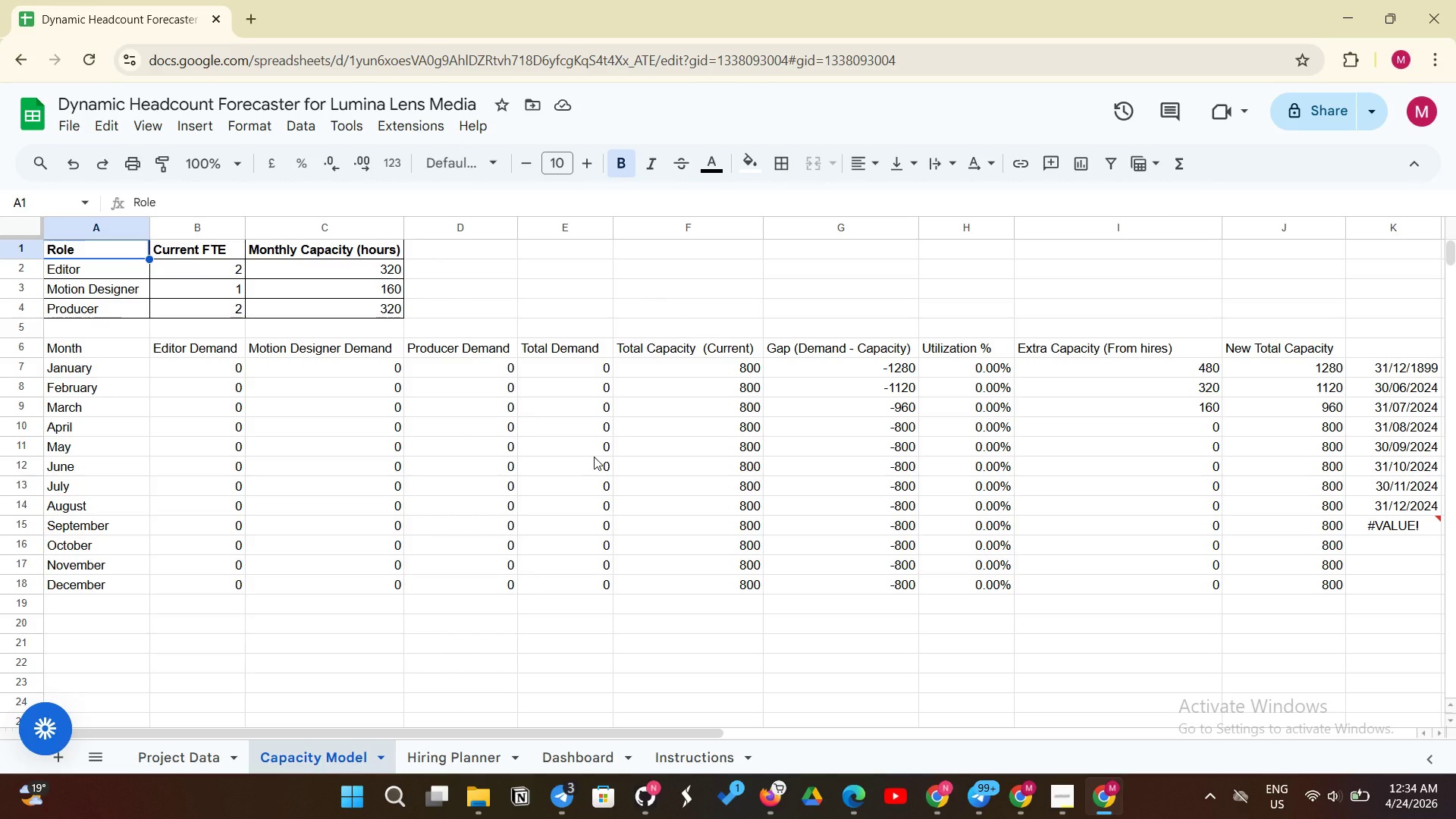 
wait(36.0)
 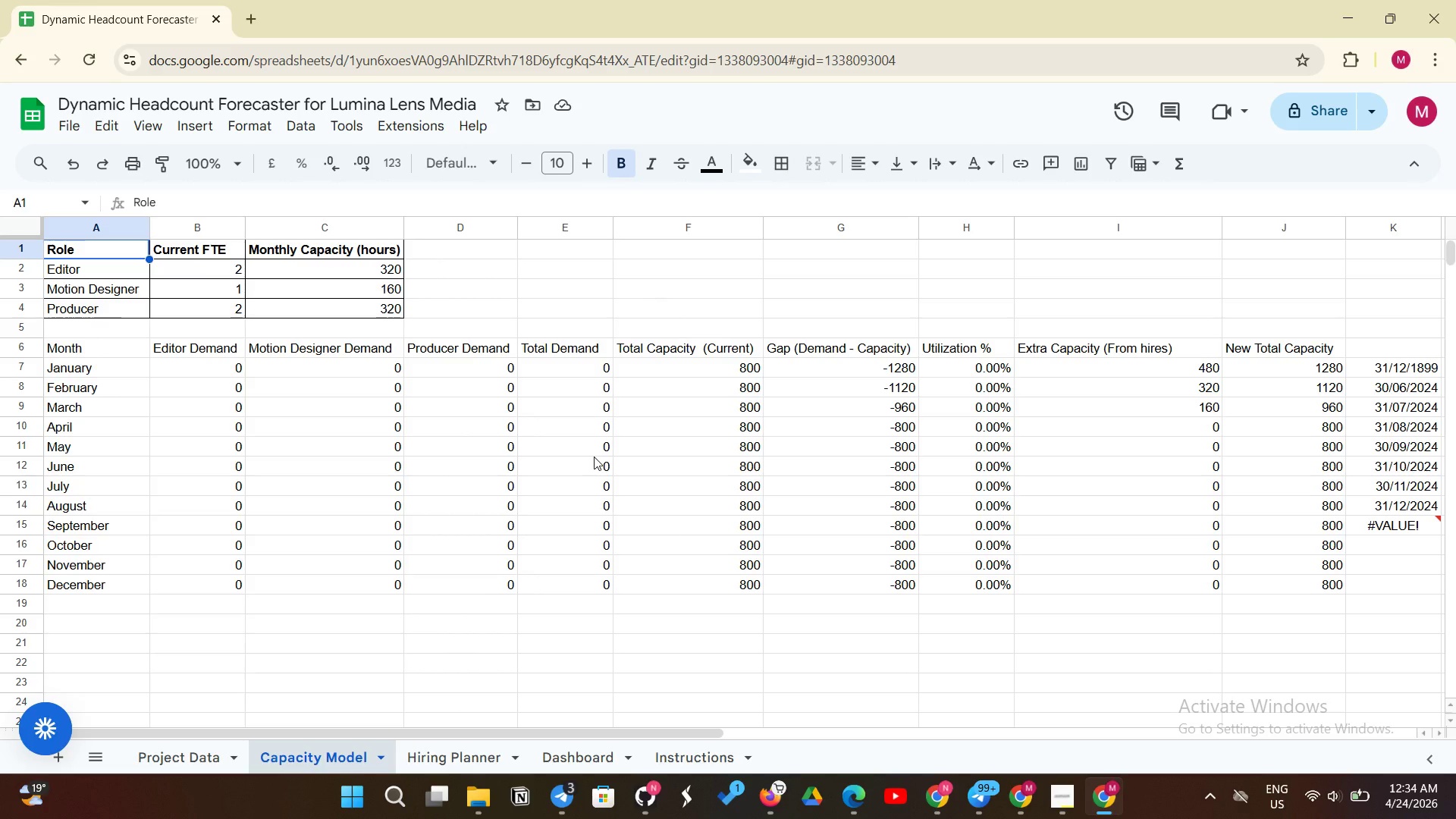 
left_click([680, 761])
 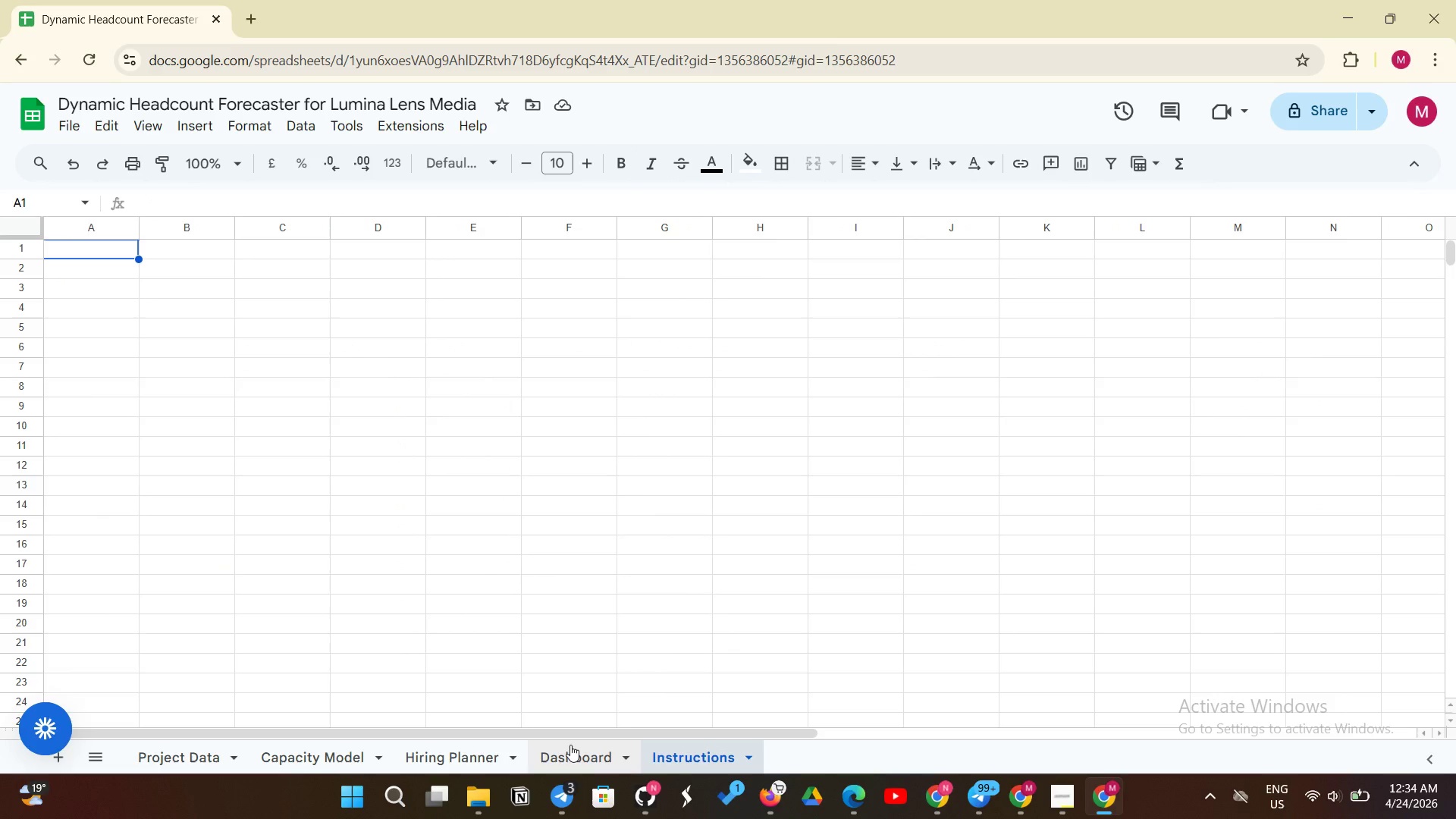 
left_click([570, 745])
 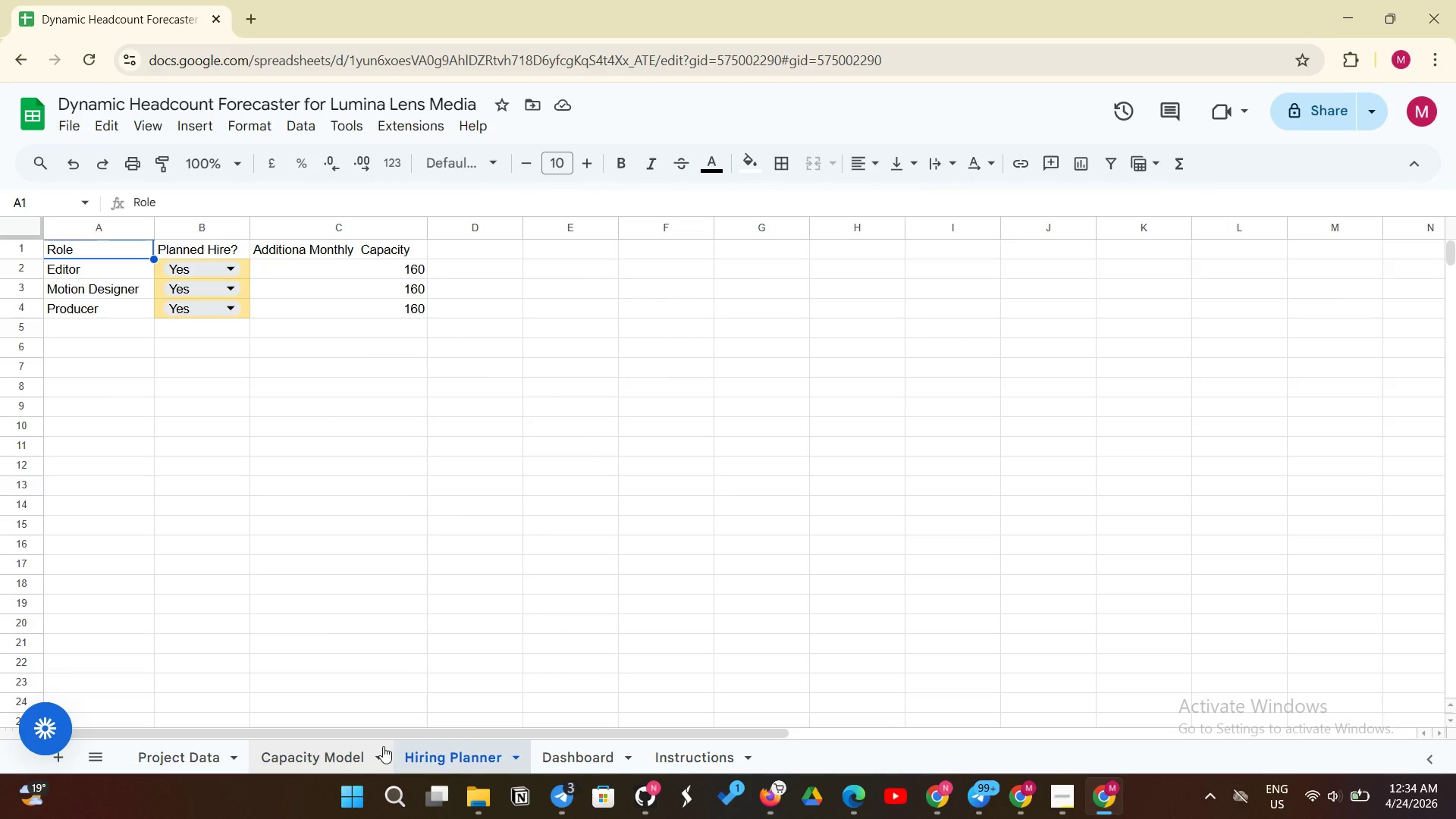 
left_click([340, 752])
 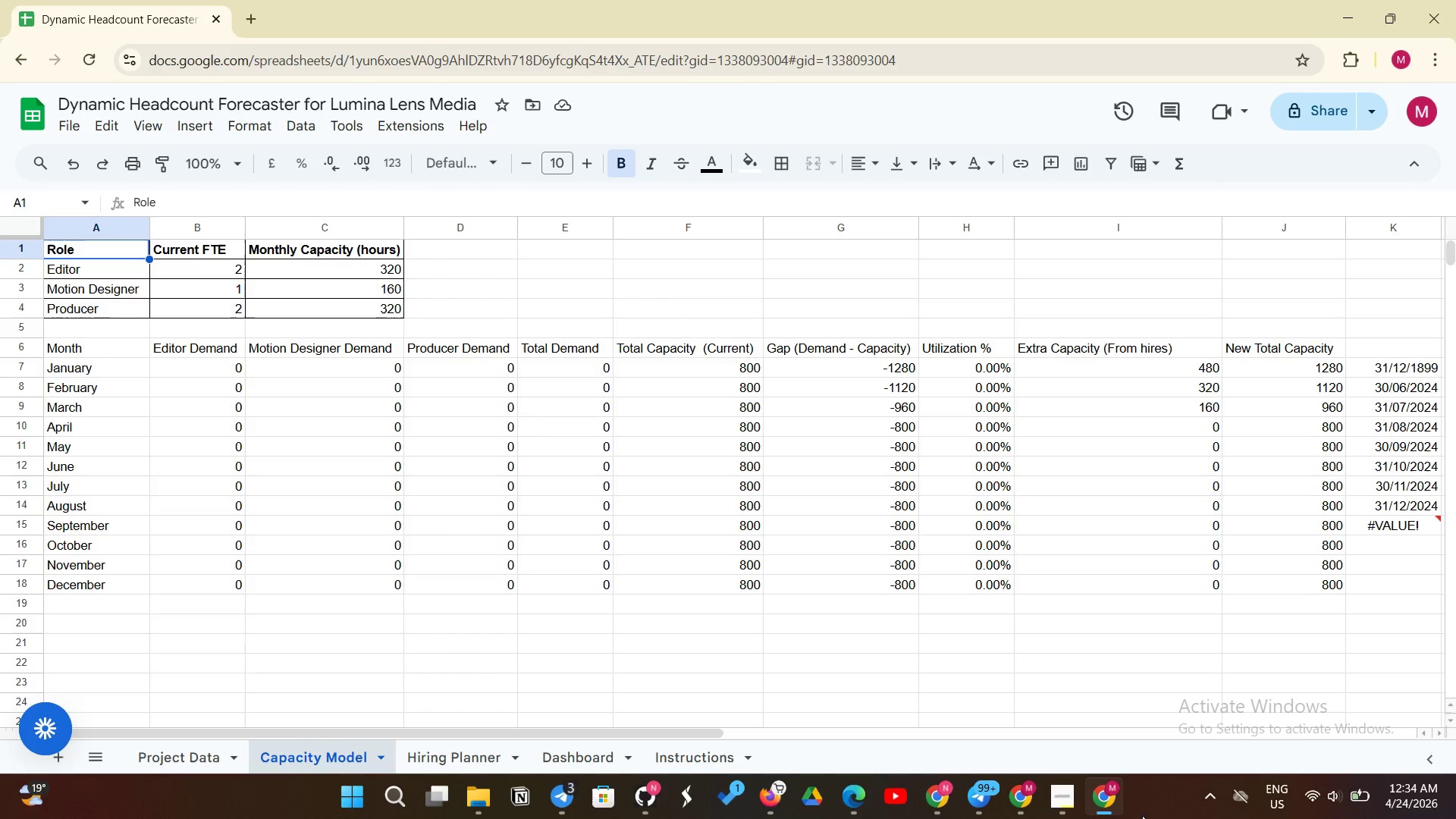 
left_click([1060, 801])